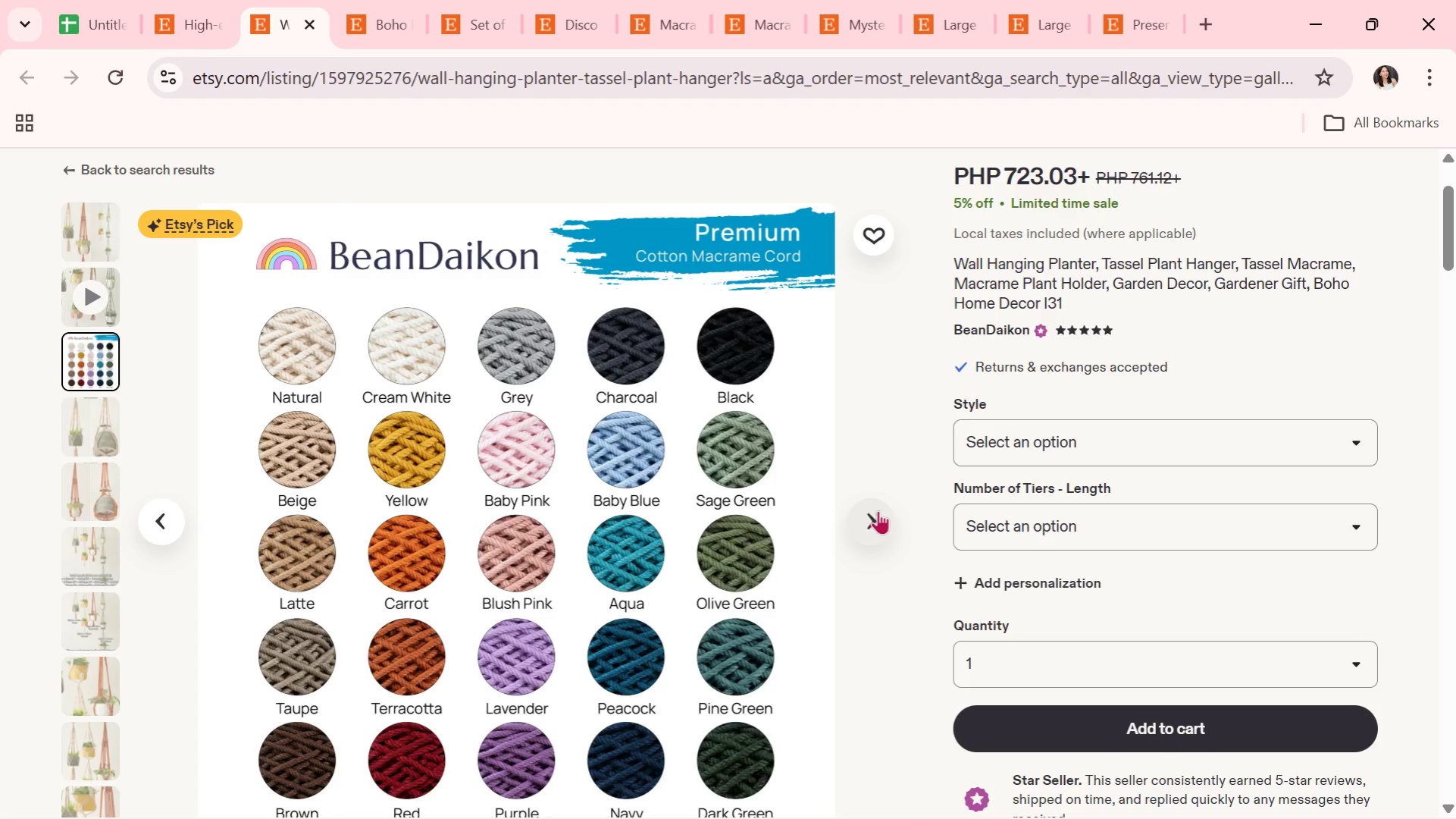 
left_click([878, 510])
 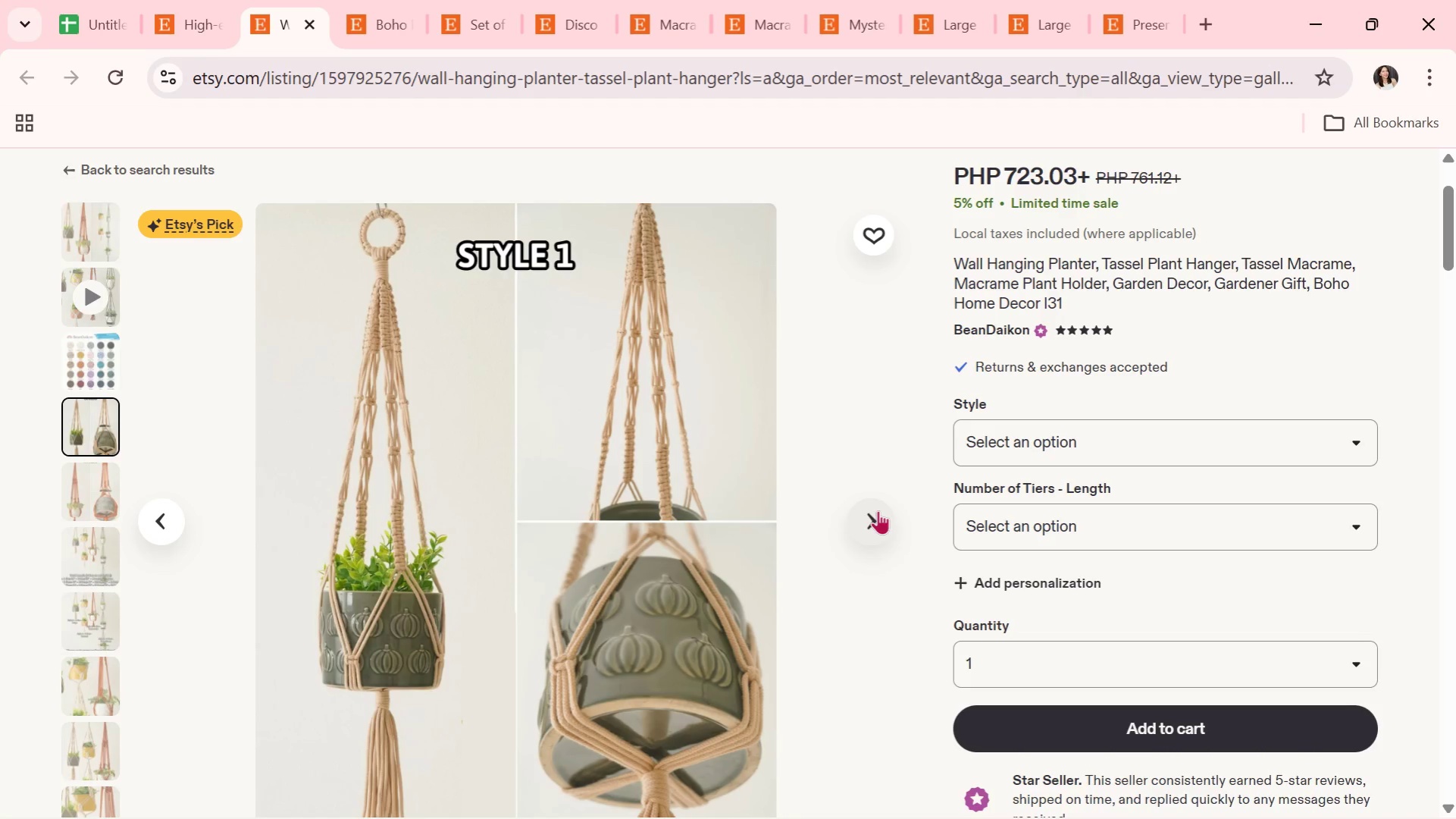 
left_click([878, 510])
 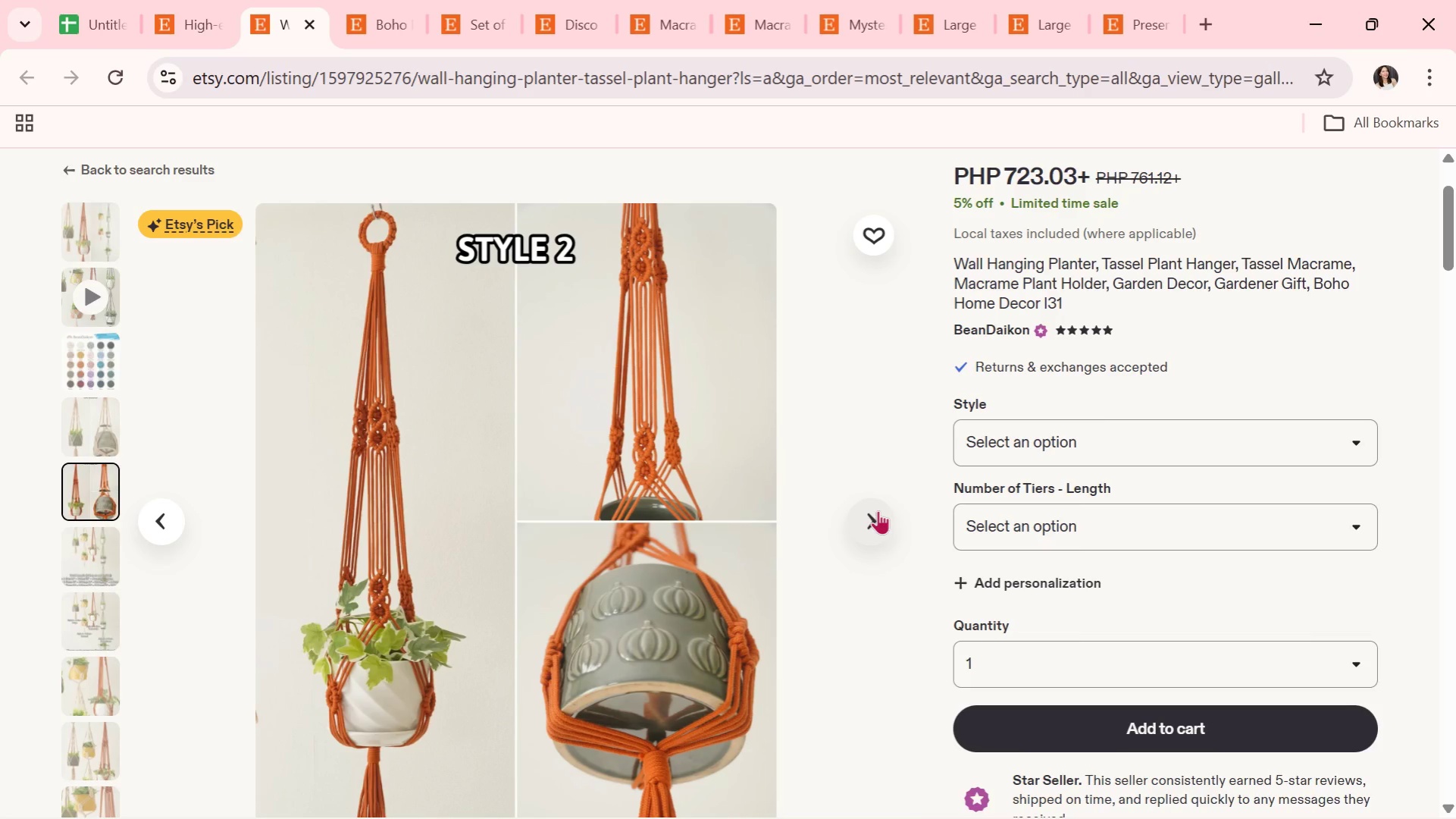 
left_click([878, 510])
 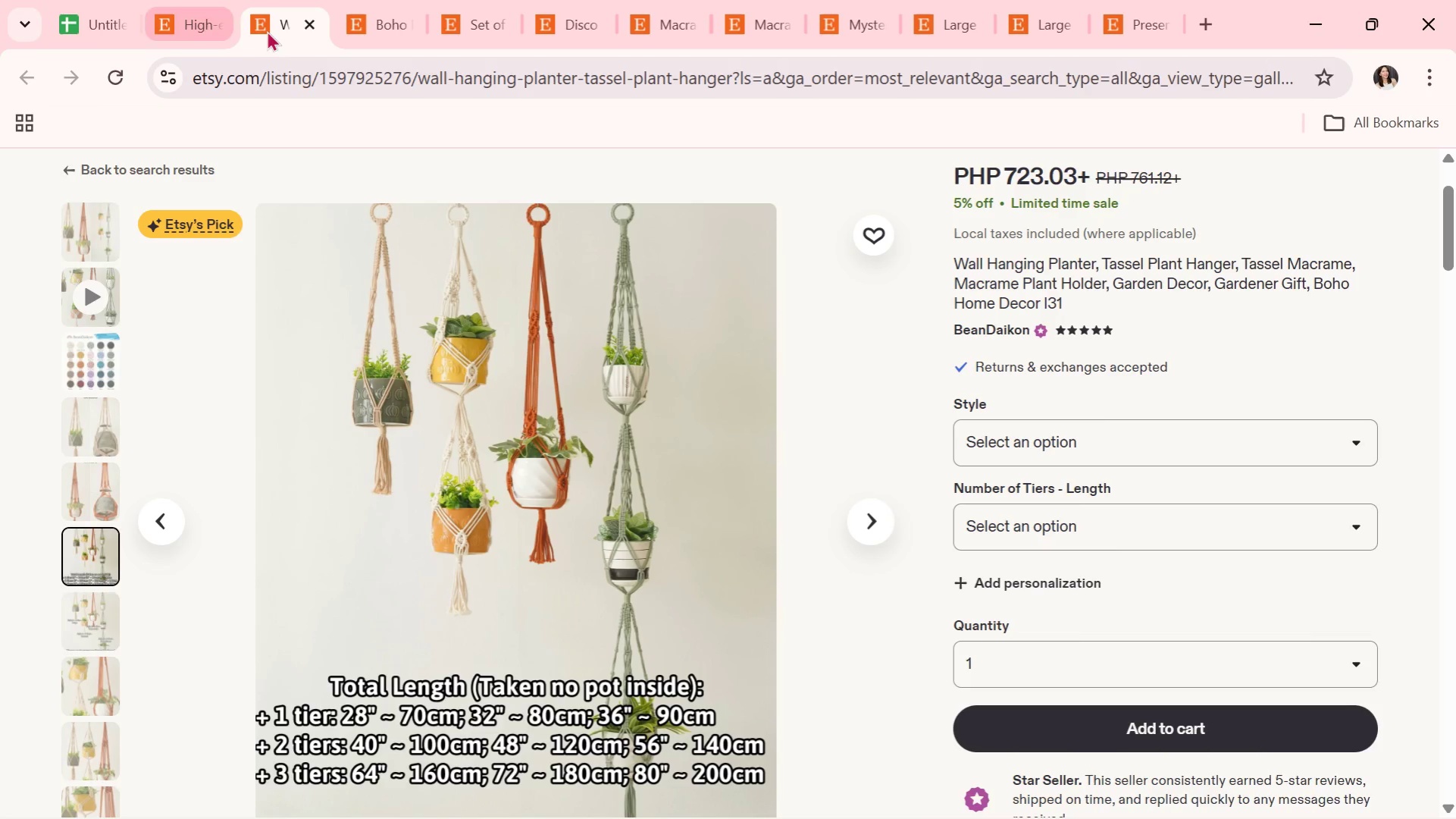 
left_click([320, 27])
 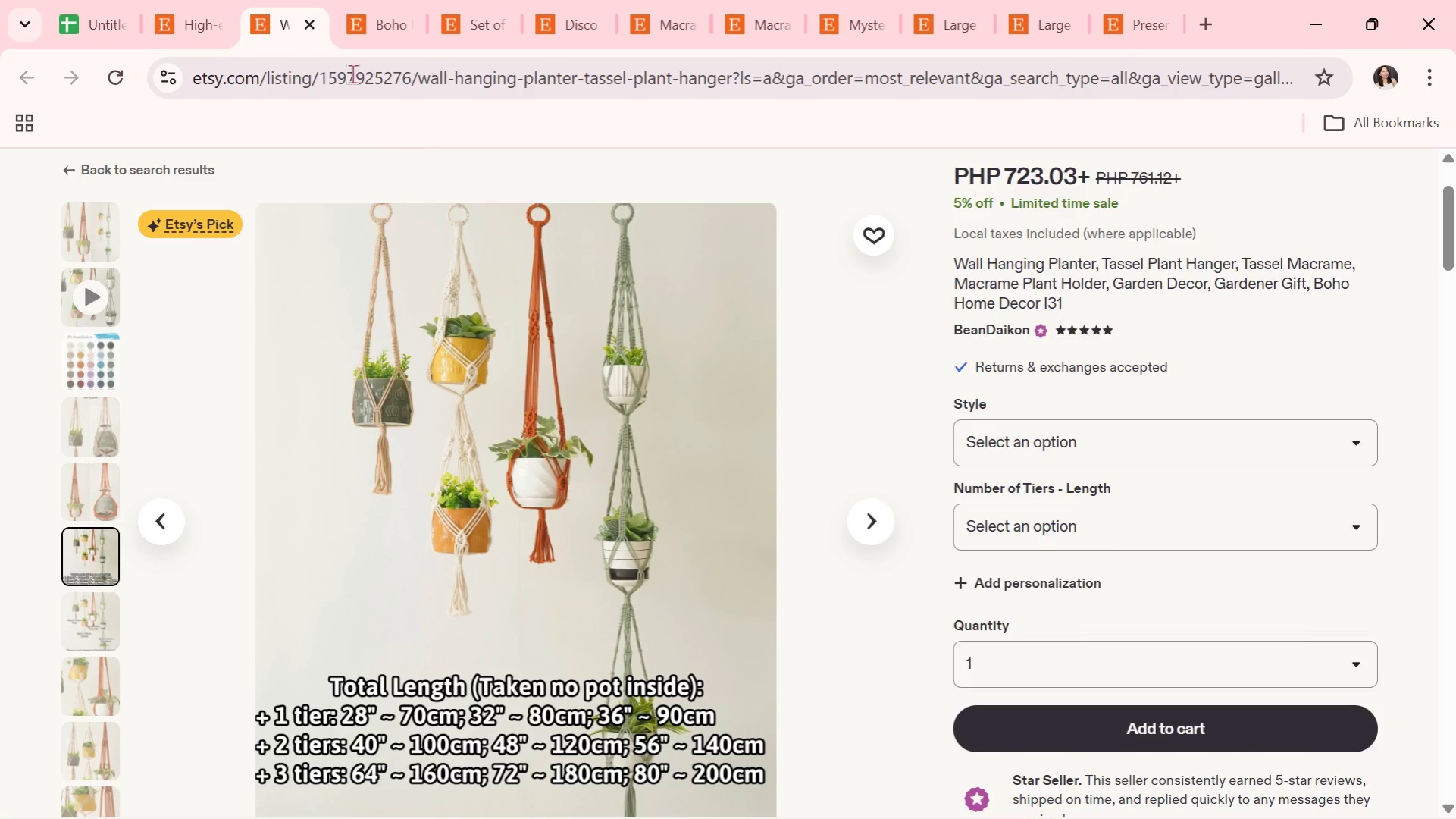 
left_click([310, 20])
 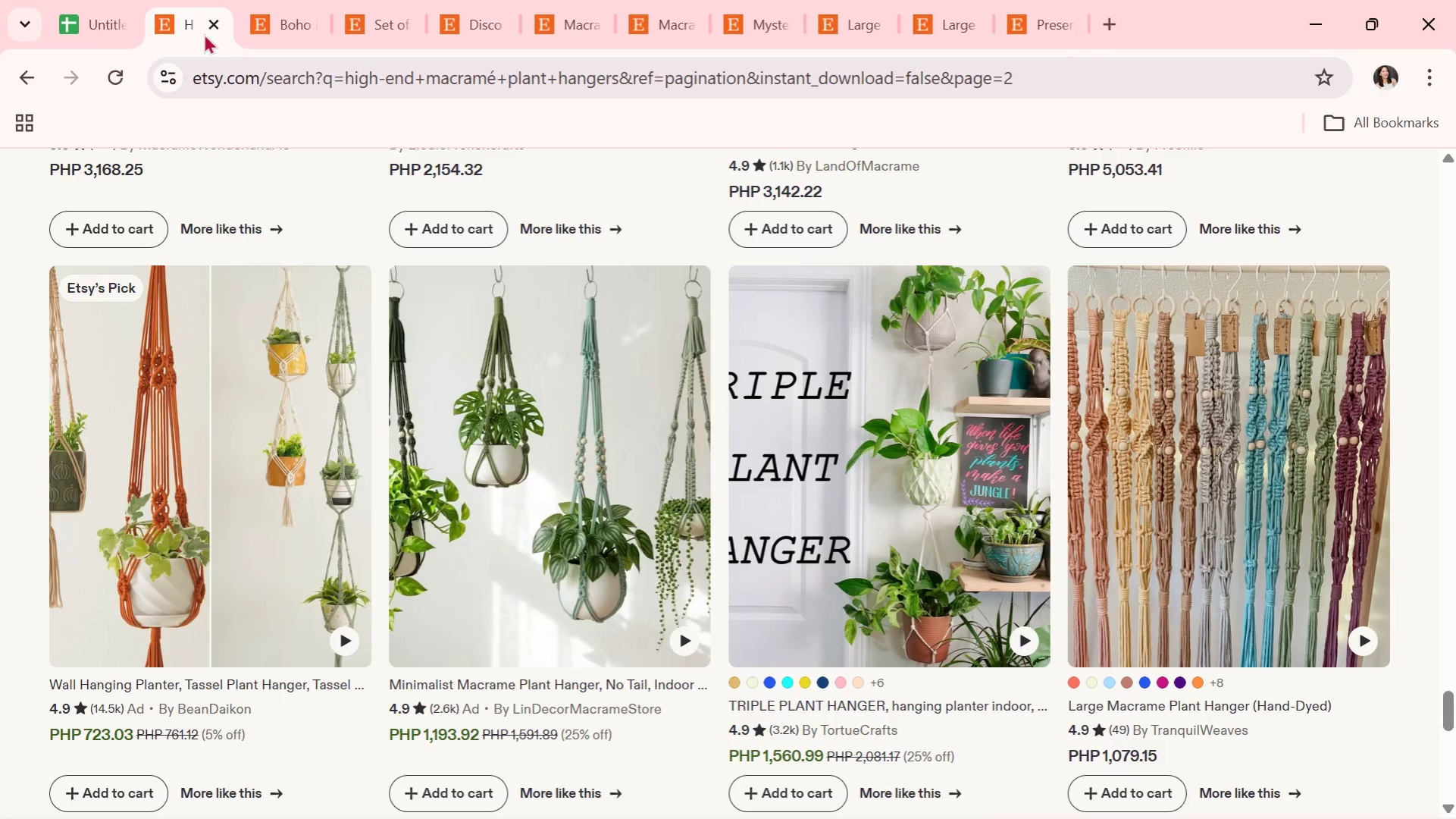 
scroll: coordinate [712, 576], scroll_direction: down, amount: 4.0
 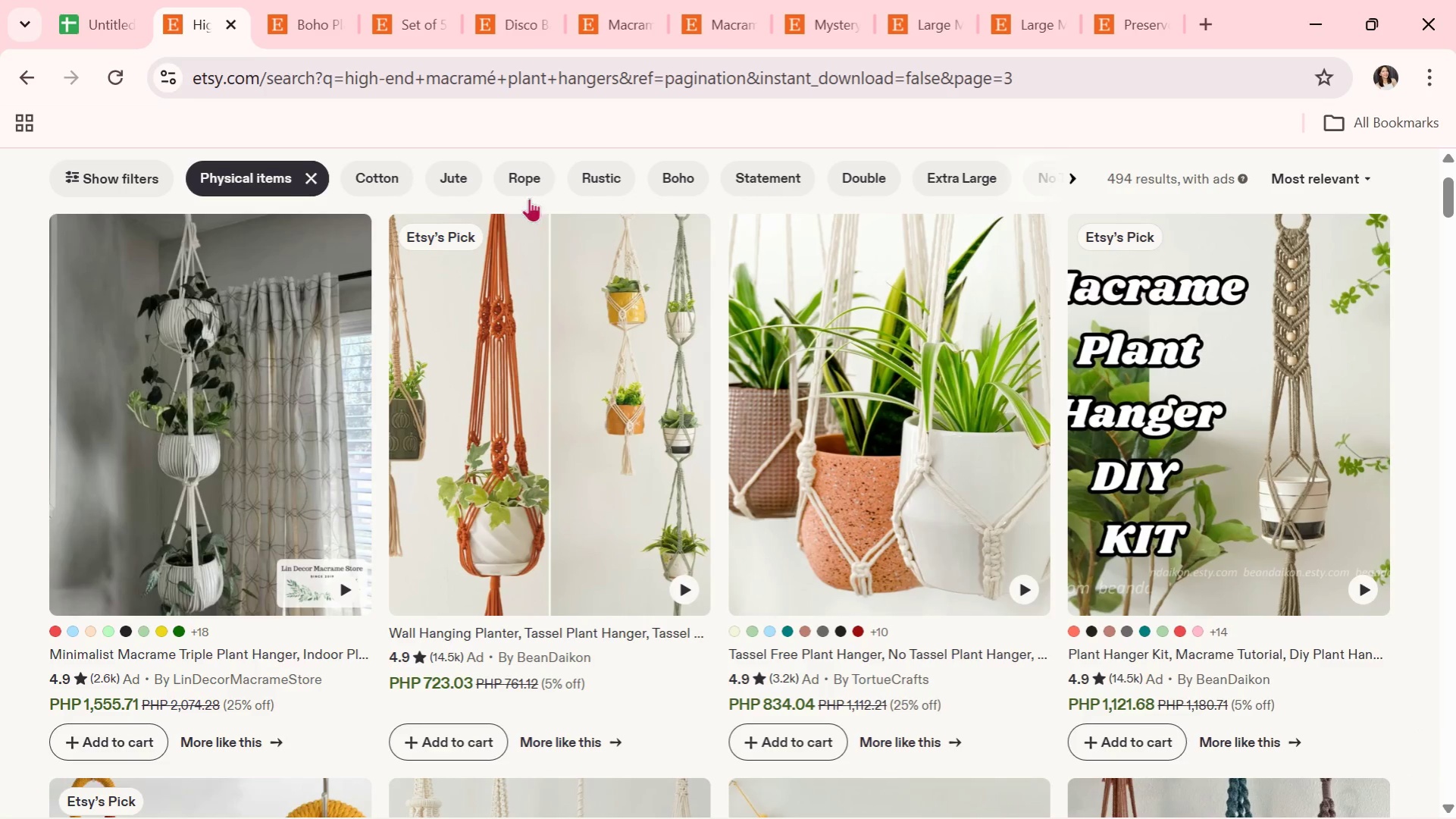 
wait(5.95)
 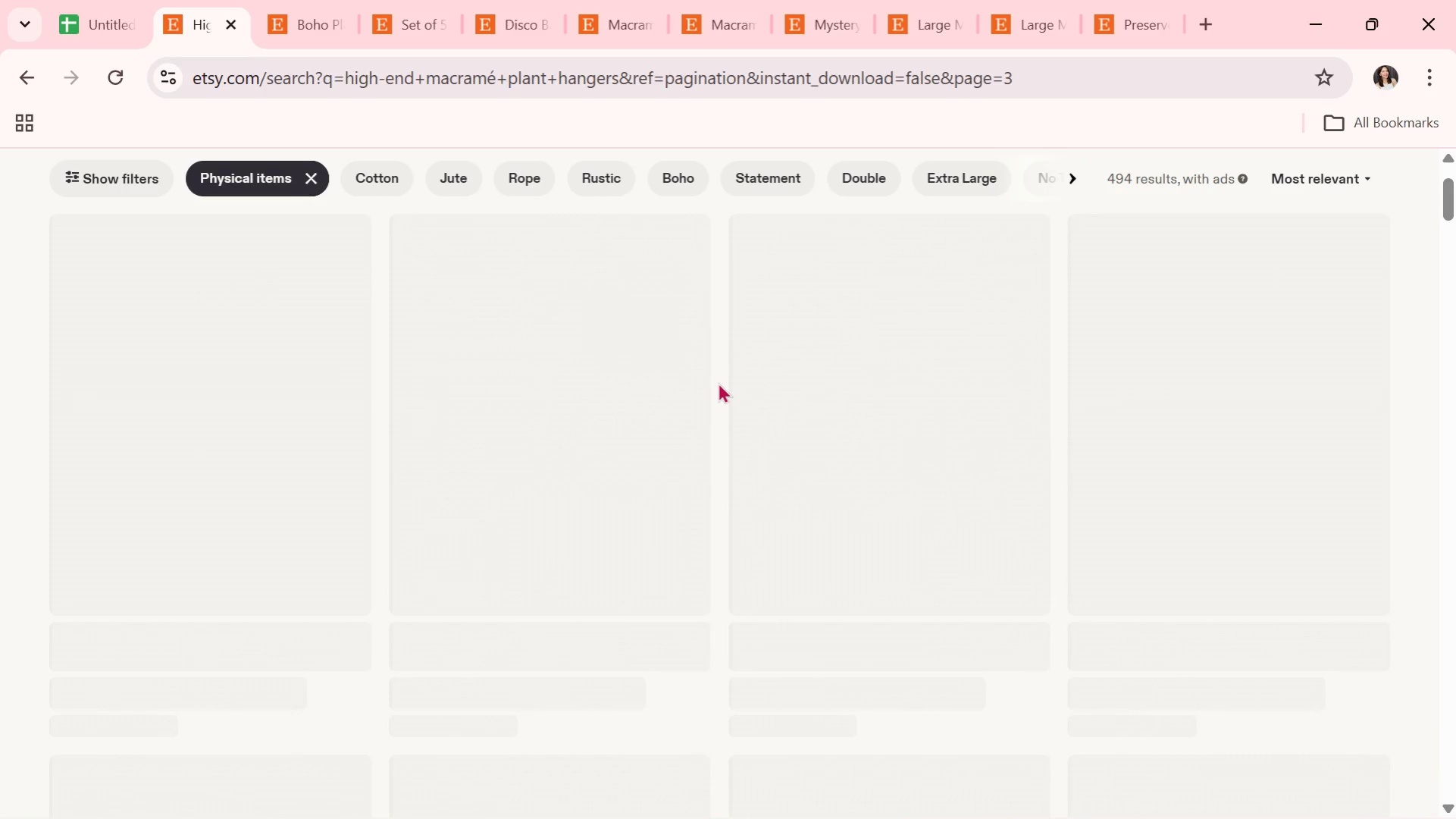 
left_click([894, 452])
 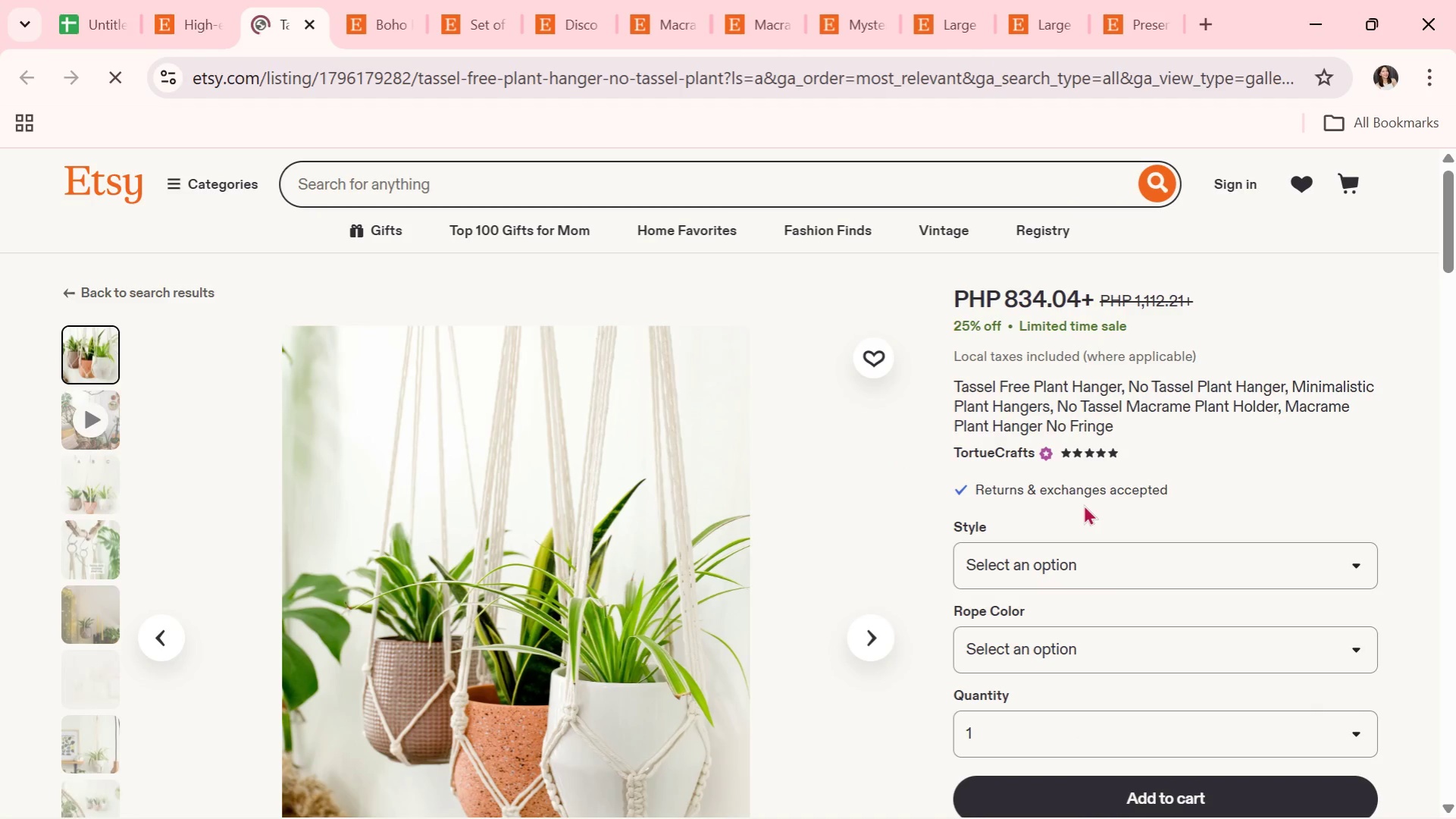 
scroll: coordinate [1081, 505], scroll_direction: down, amount: 1.0
 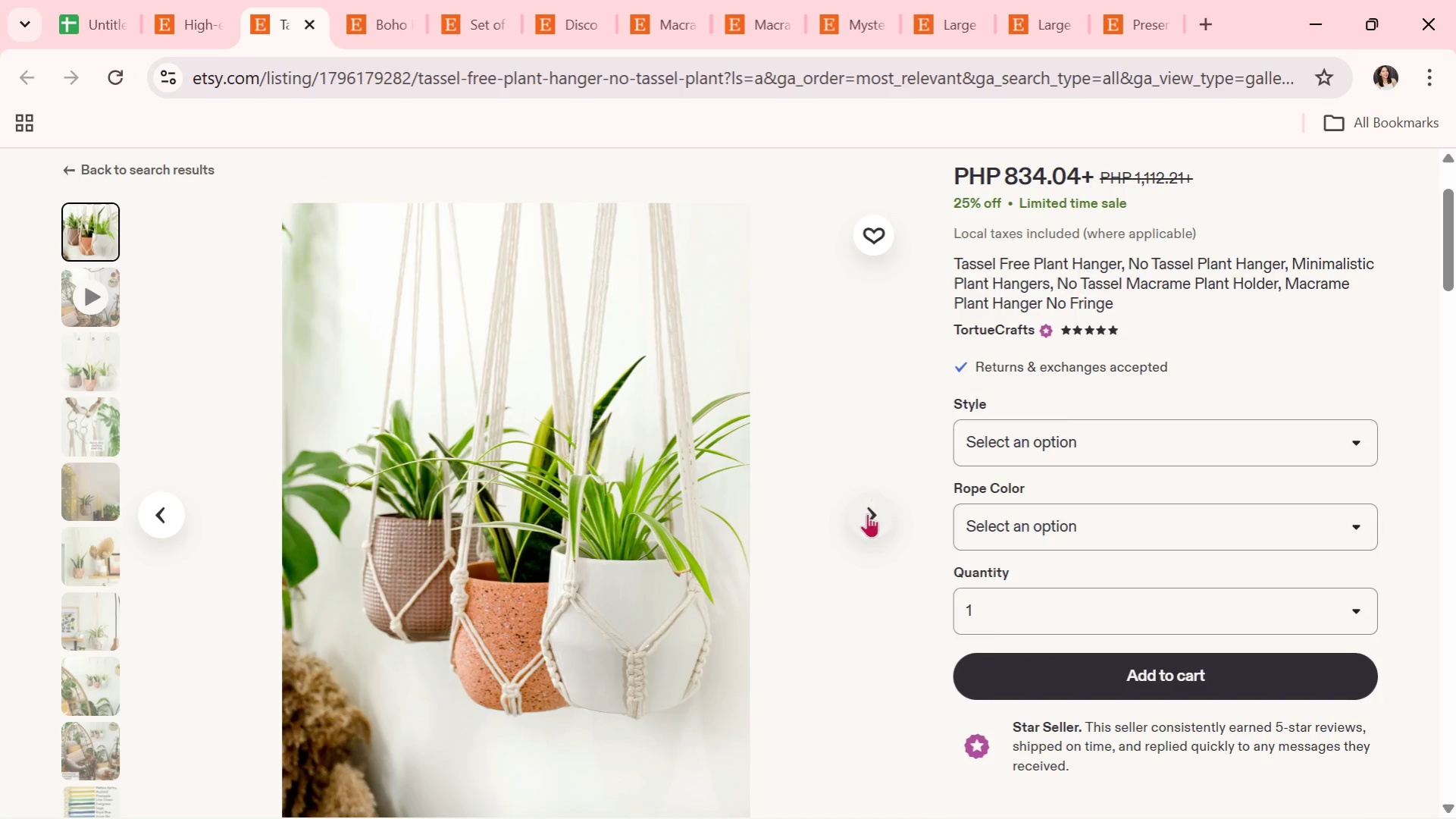 
left_click([867, 513])
 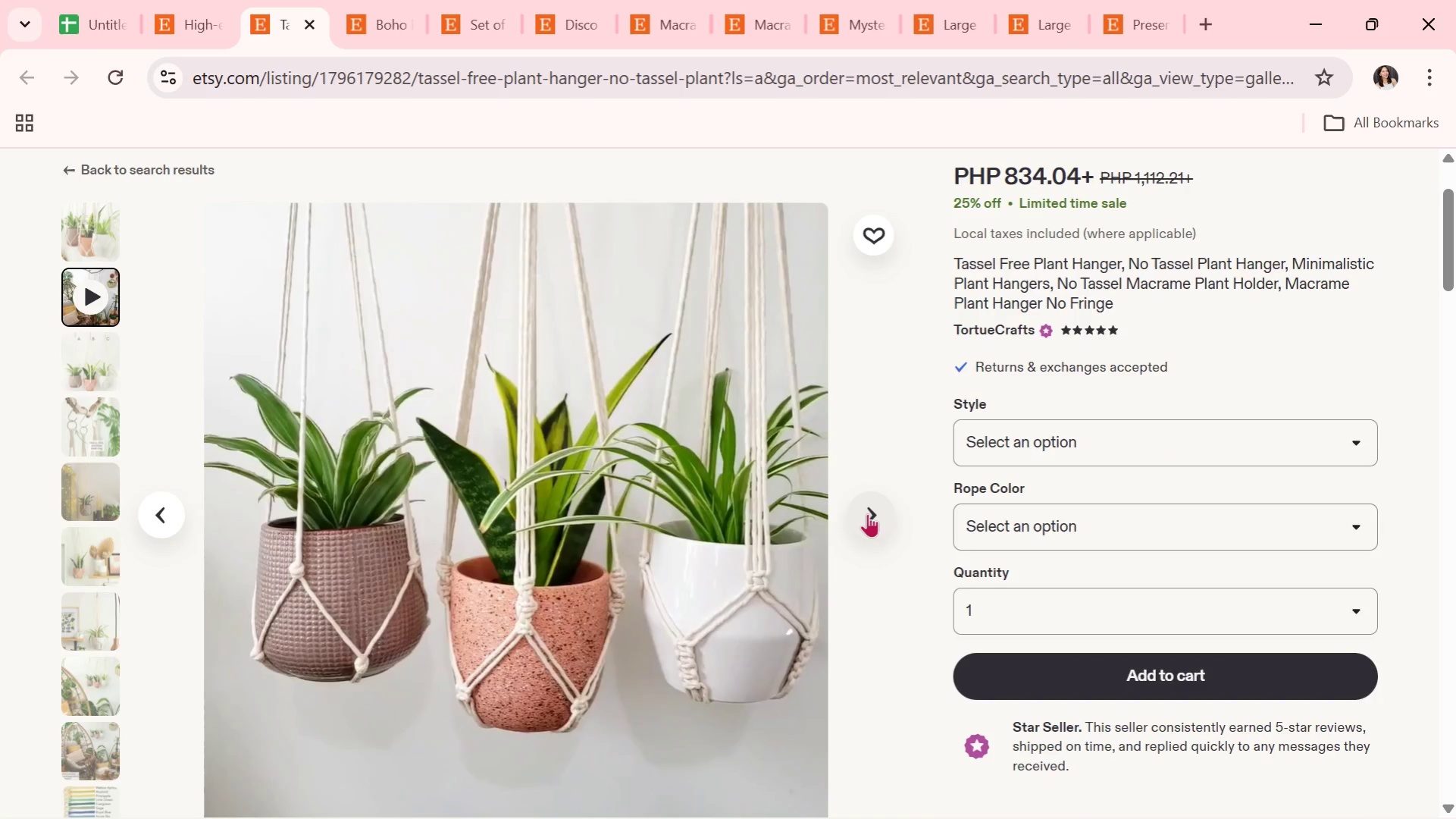 
left_click([867, 513])
 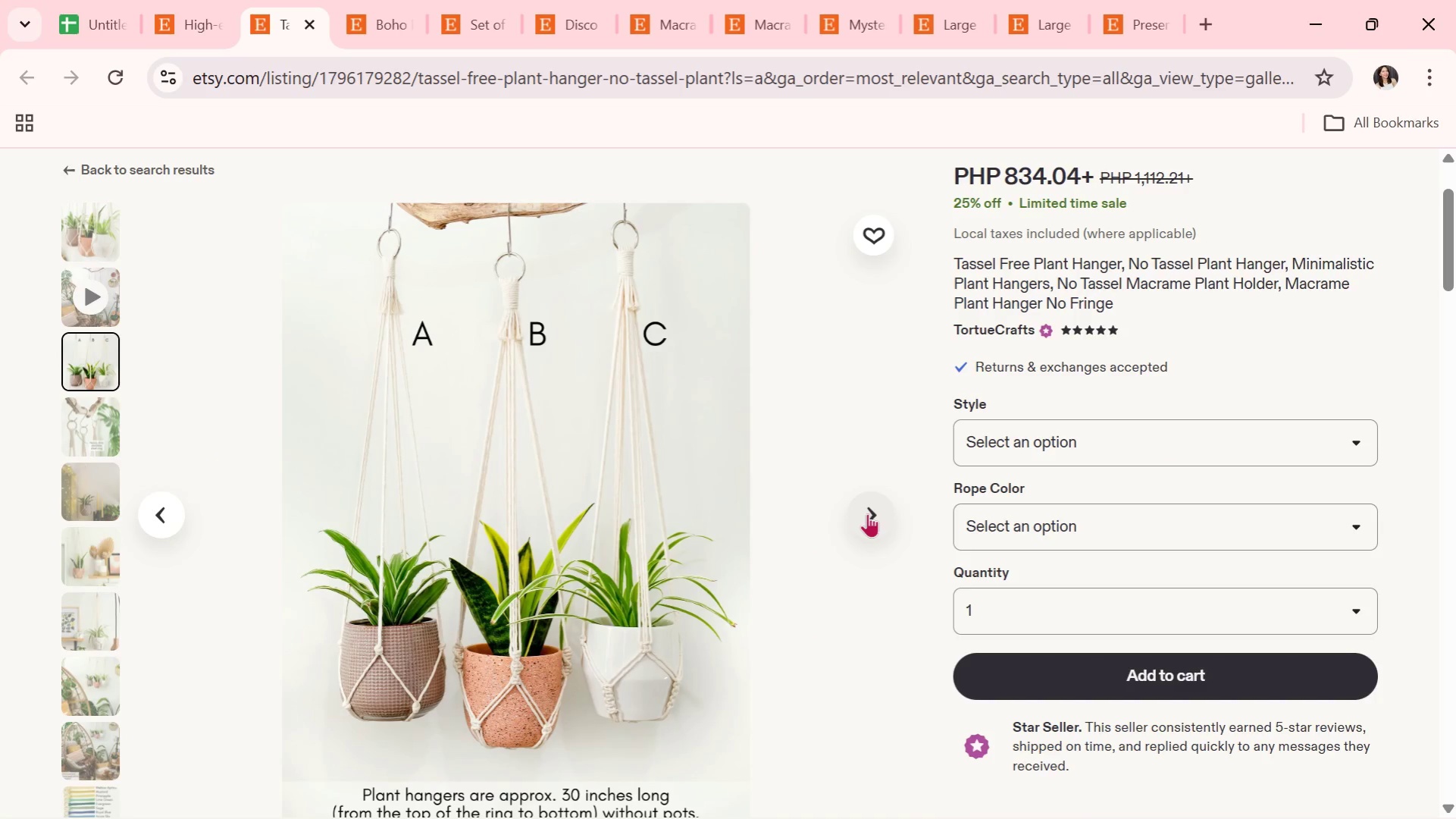 
wait(5.67)
 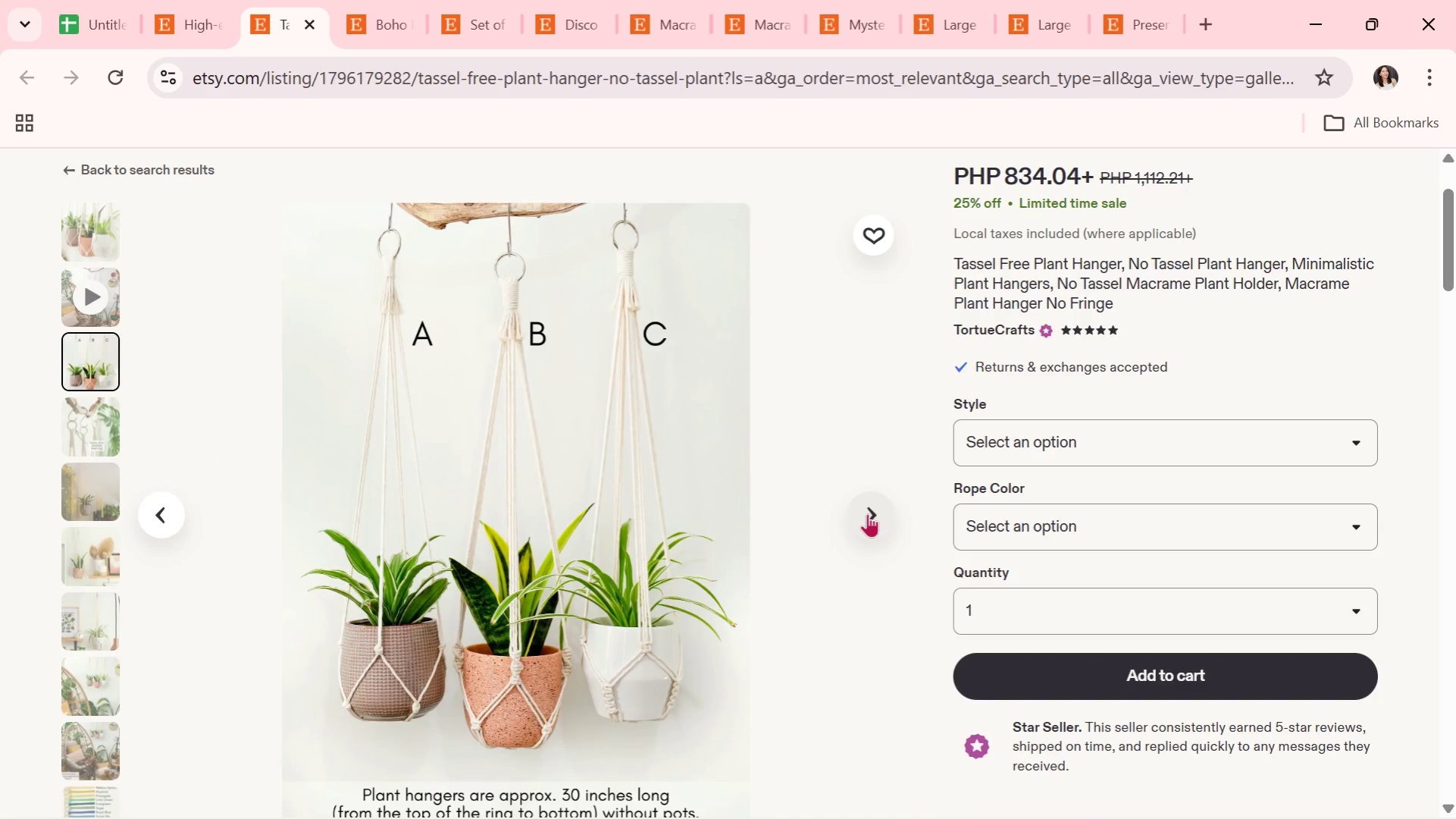 
left_click([867, 513])
 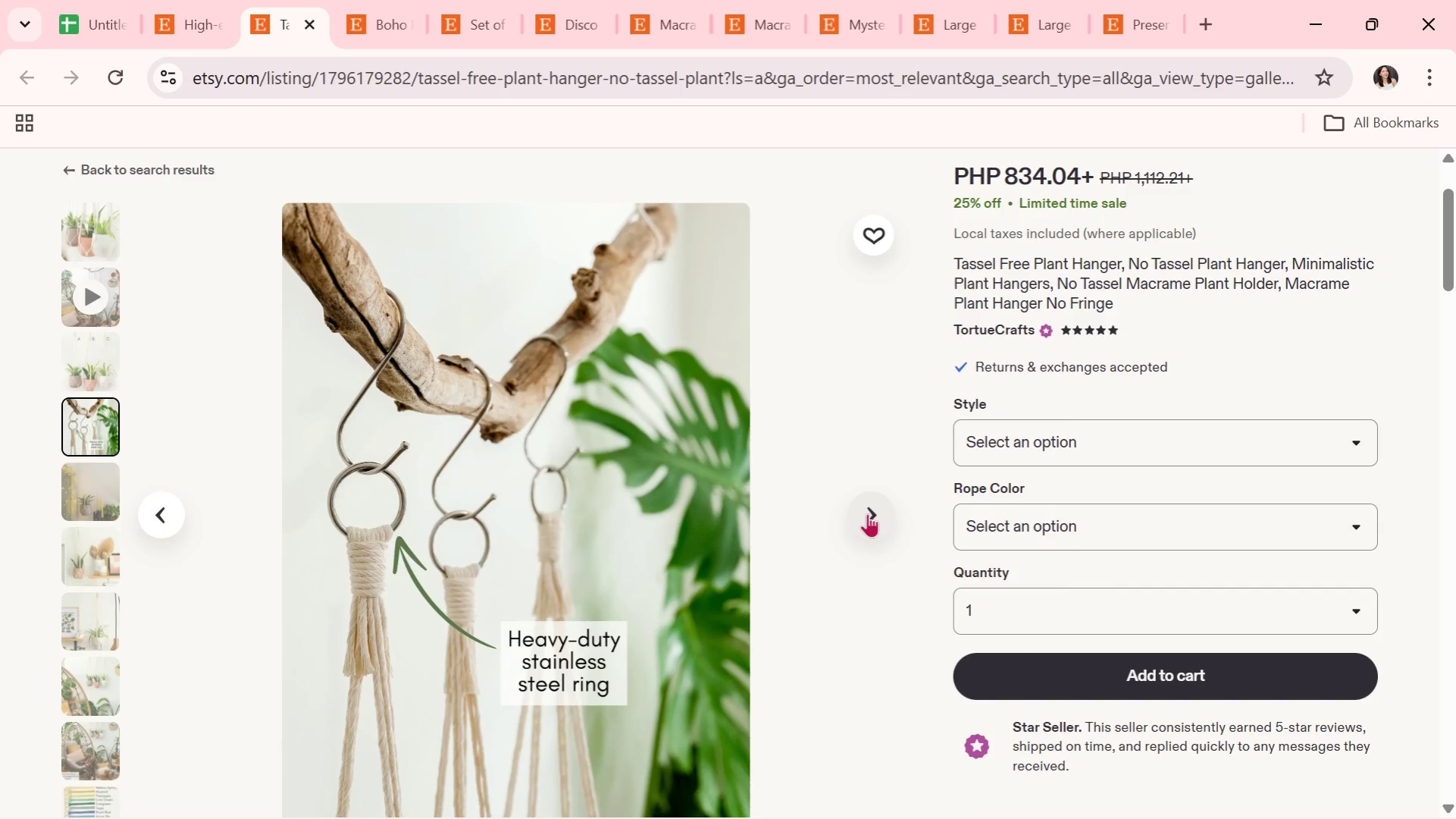 
wait(6.69)
 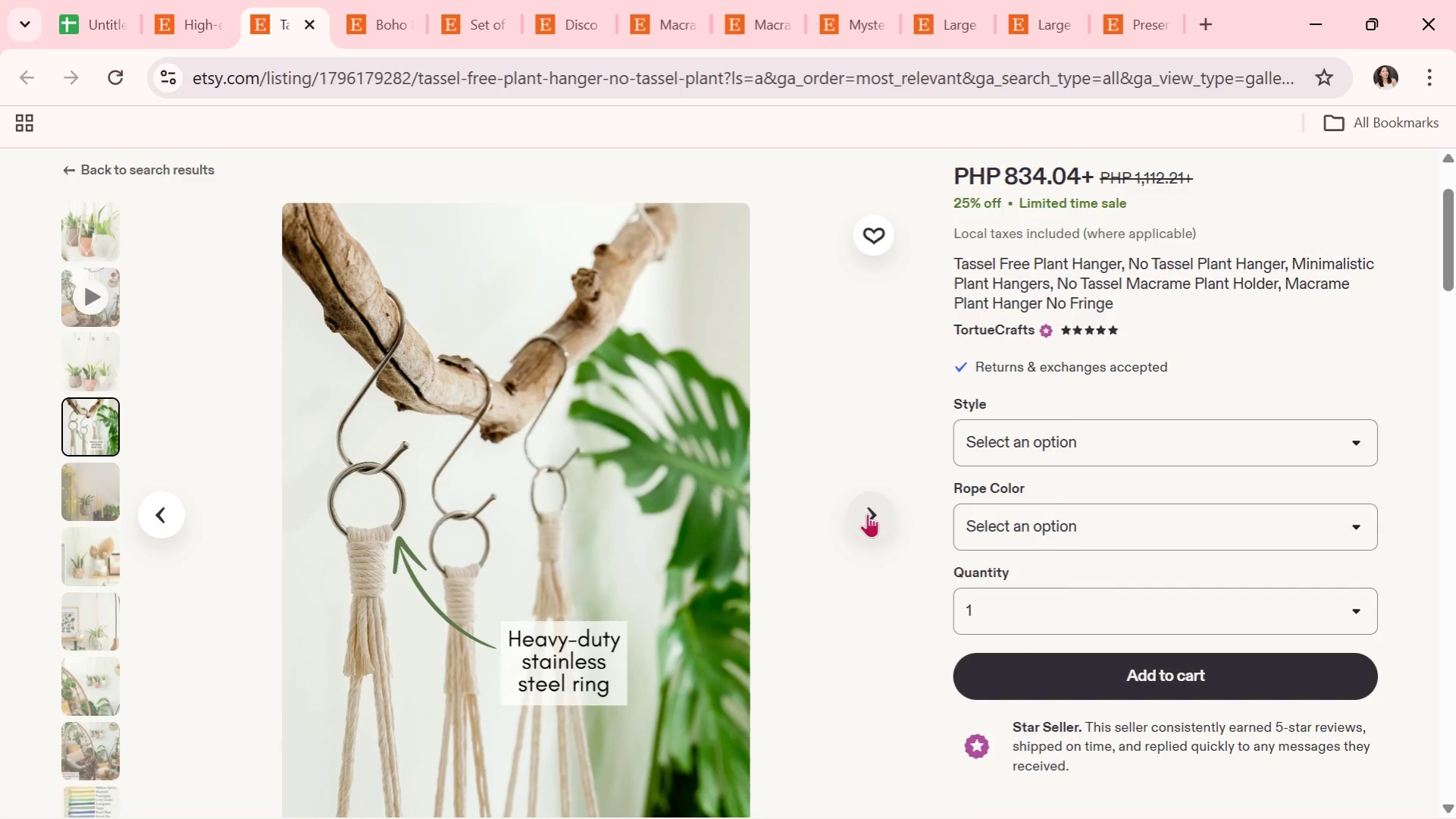 
left_click([867, 513])
 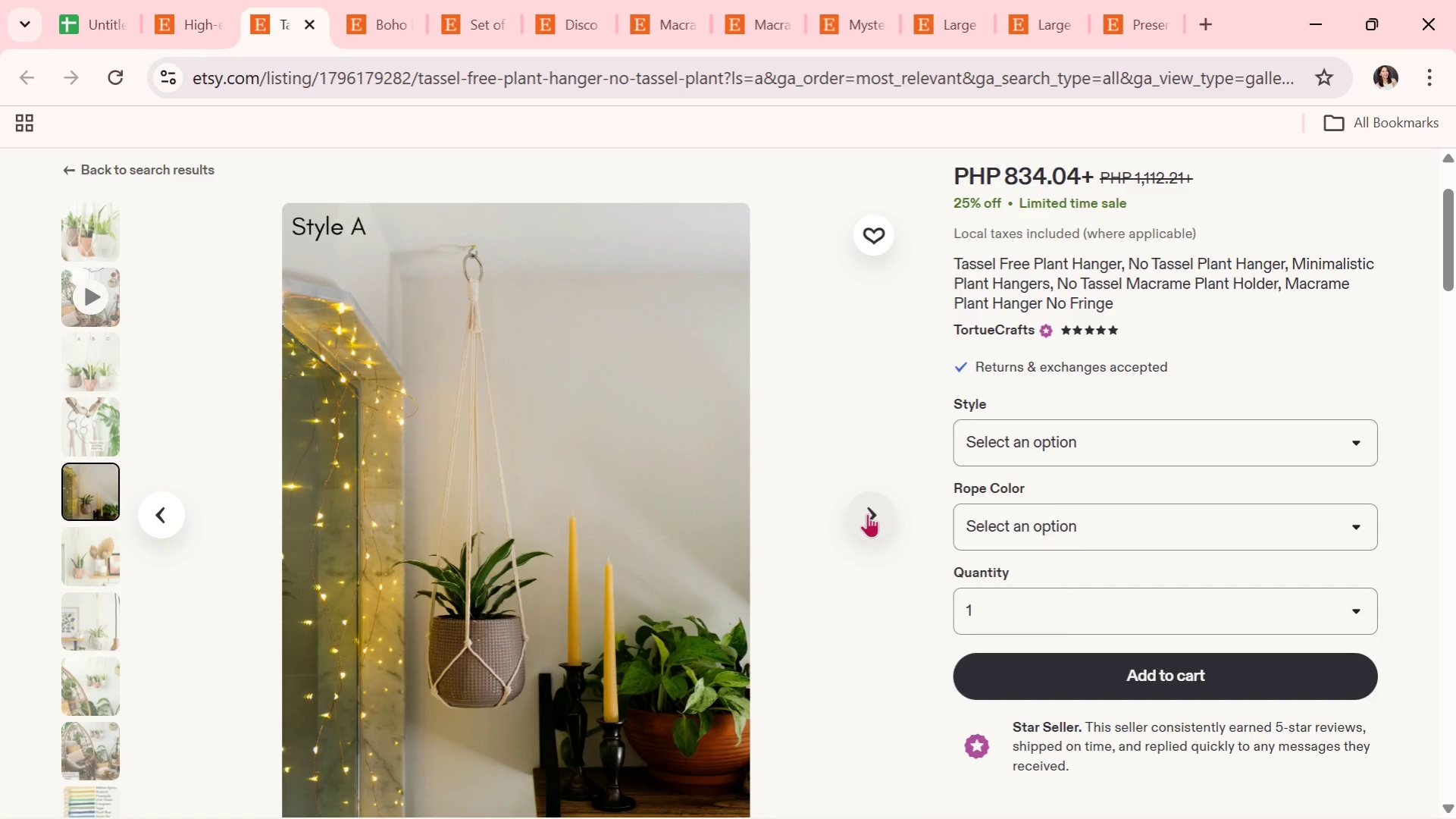 
left_click([867, 513])
 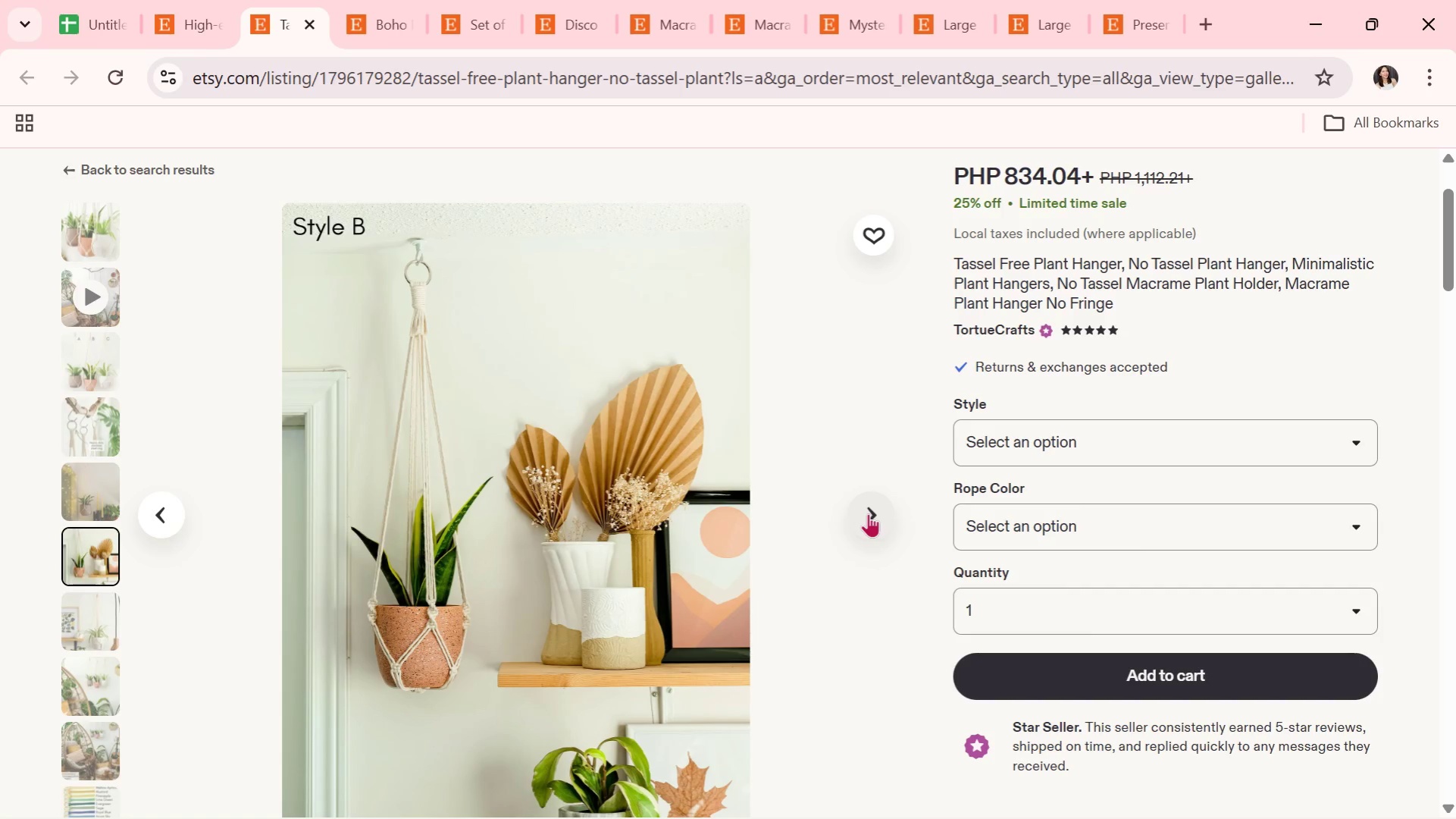 
left_click([868, 513])
 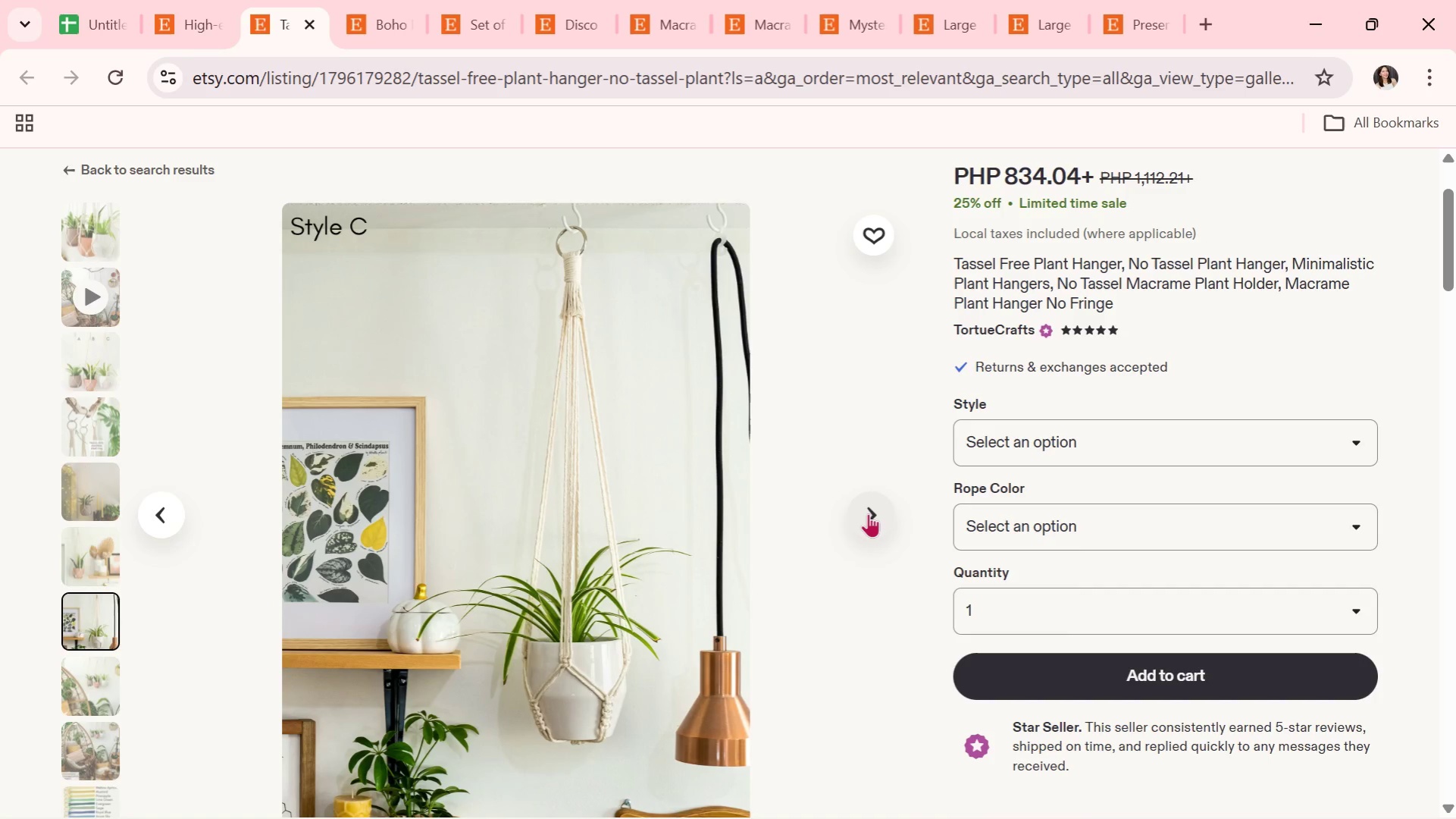 
left_click([868, 513])
 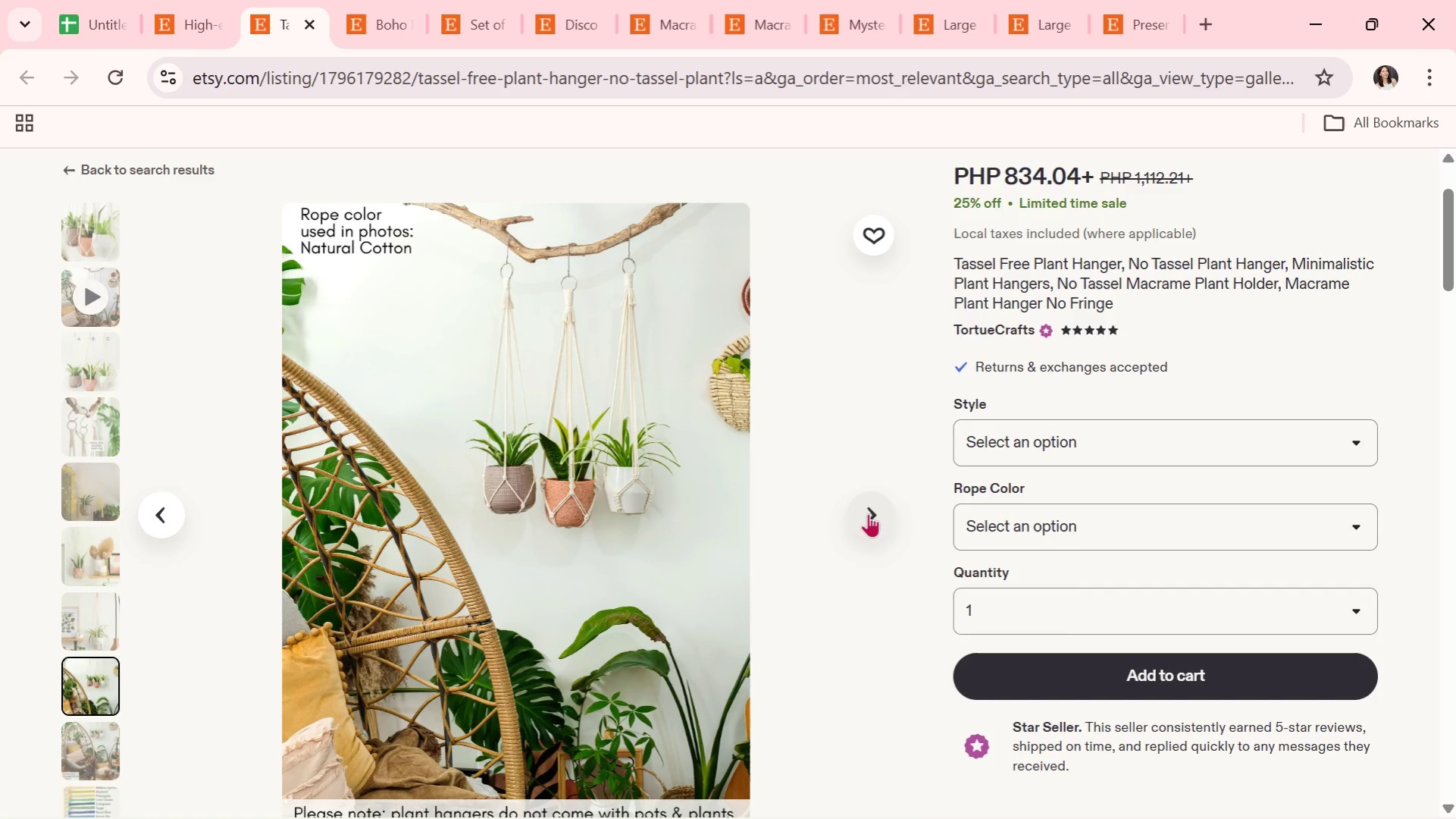 
left_click([868, 513])
 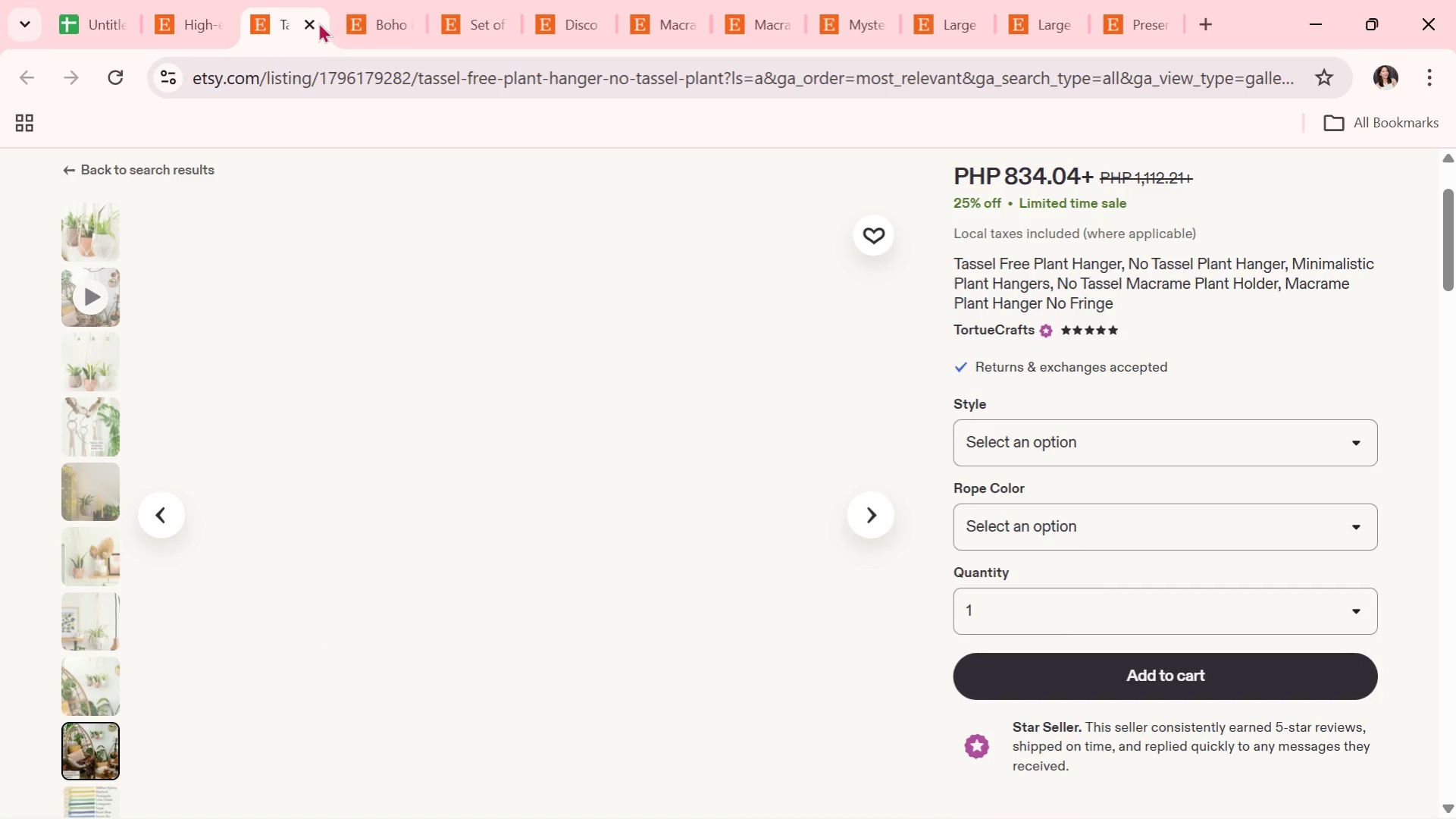 
left_click([315, 24])
 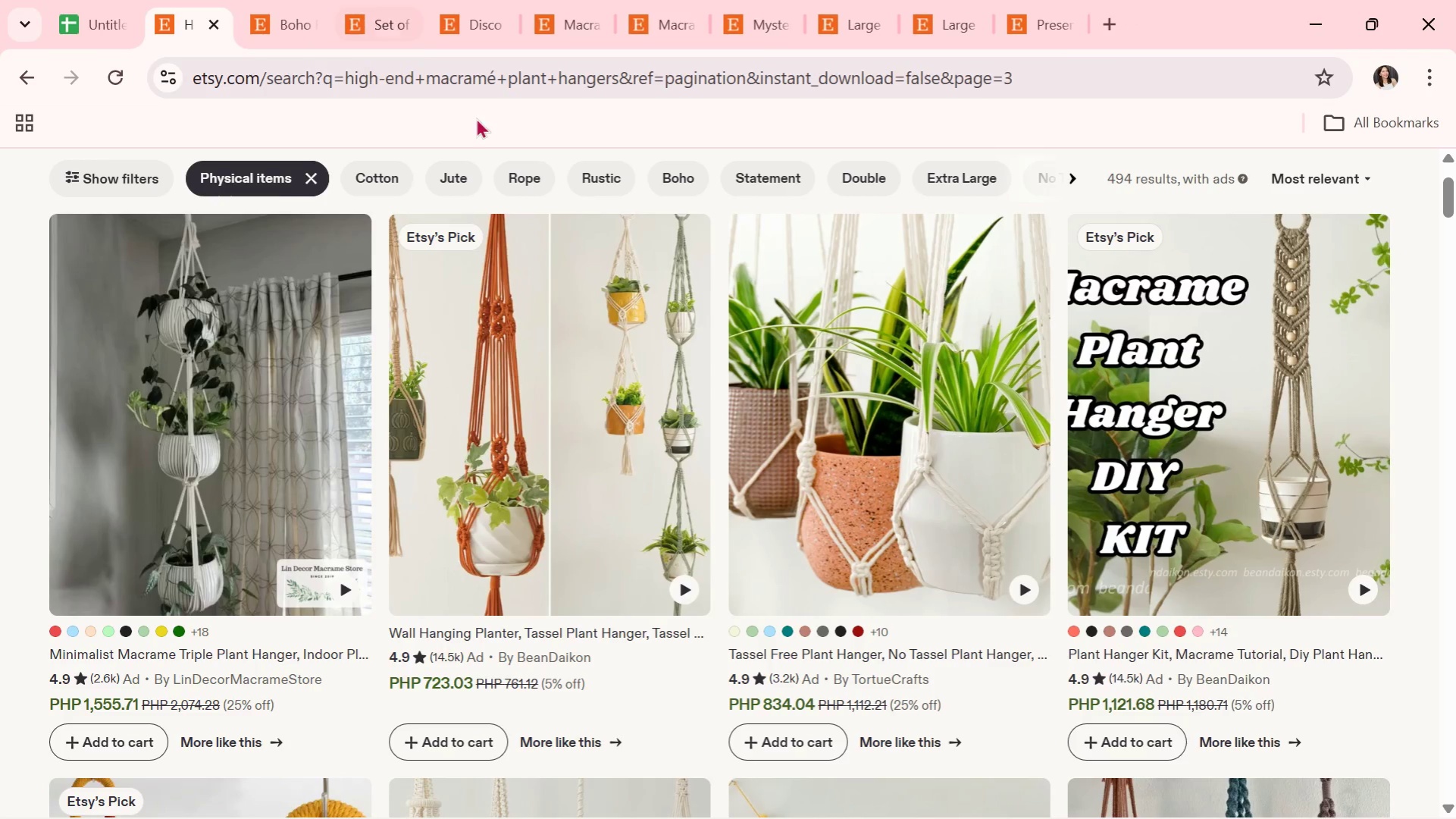 
scroll: coordinate [972, 479], scroll_direction: down, amount: 8.0
 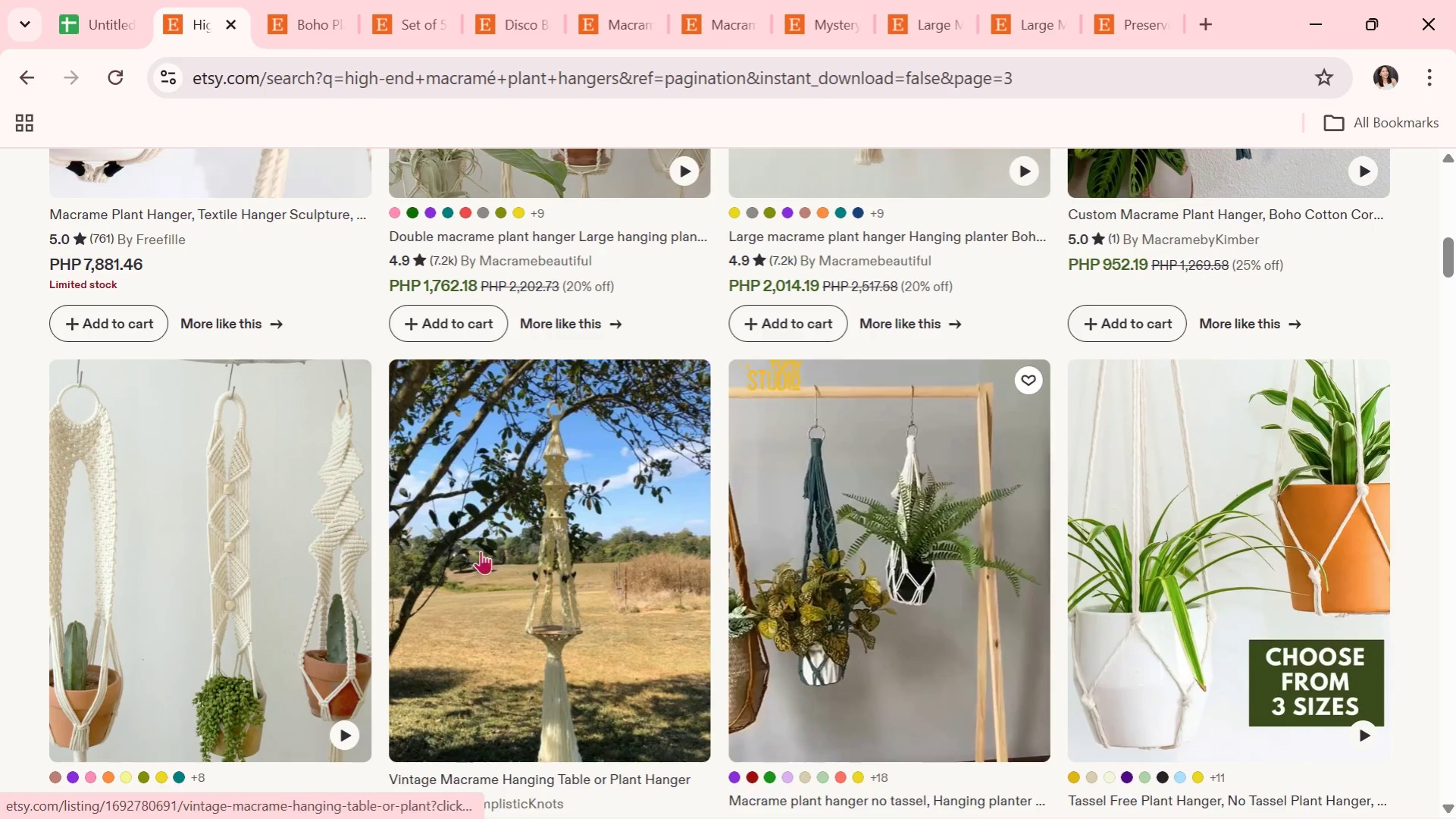 
left_click([190, 552])
 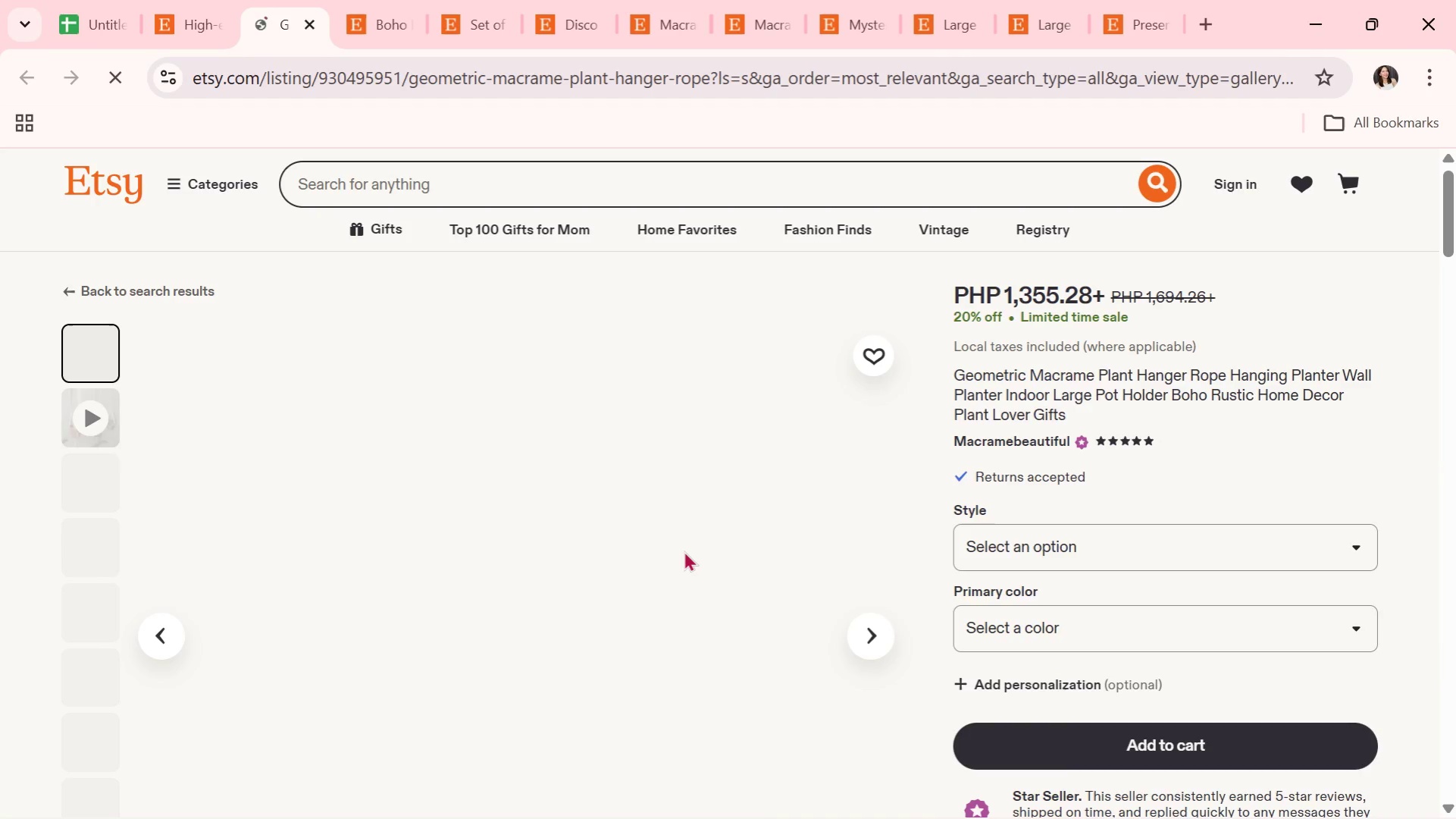 
scroll: coordinate [684, 551], scroll_direction: down, amount: 1.0
 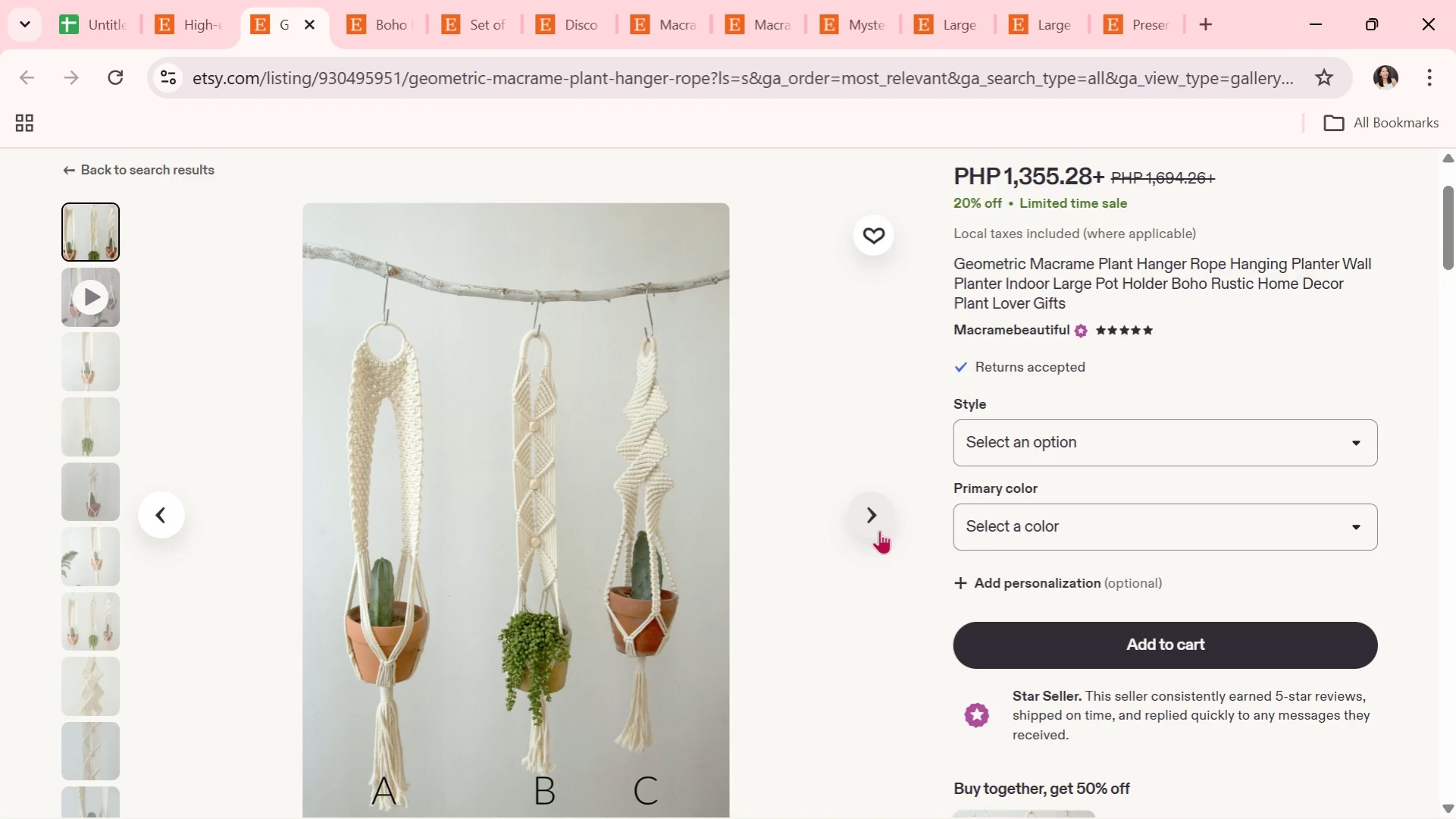 
left_click([879, 530])
 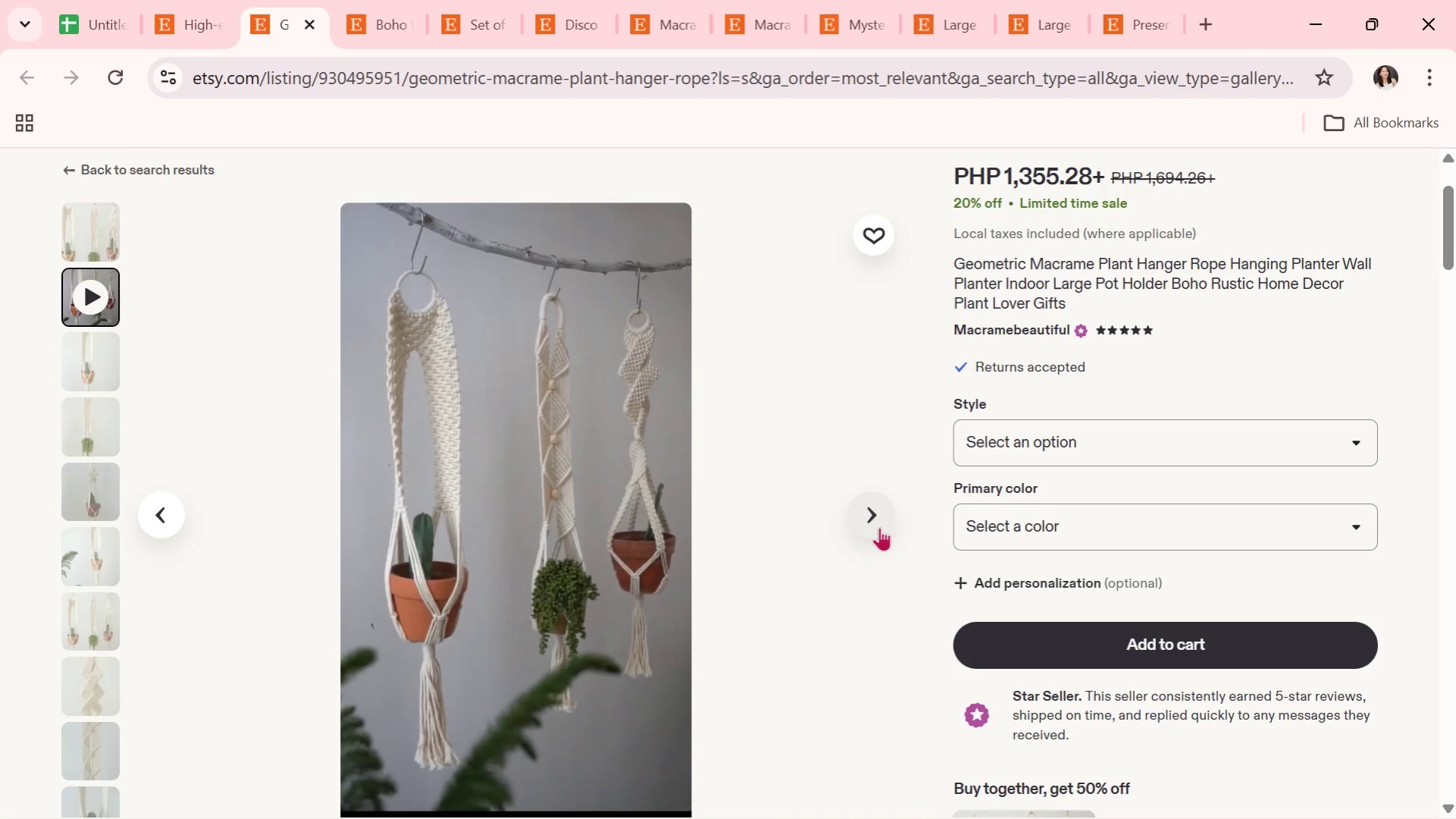 
left_click([875, 516])
 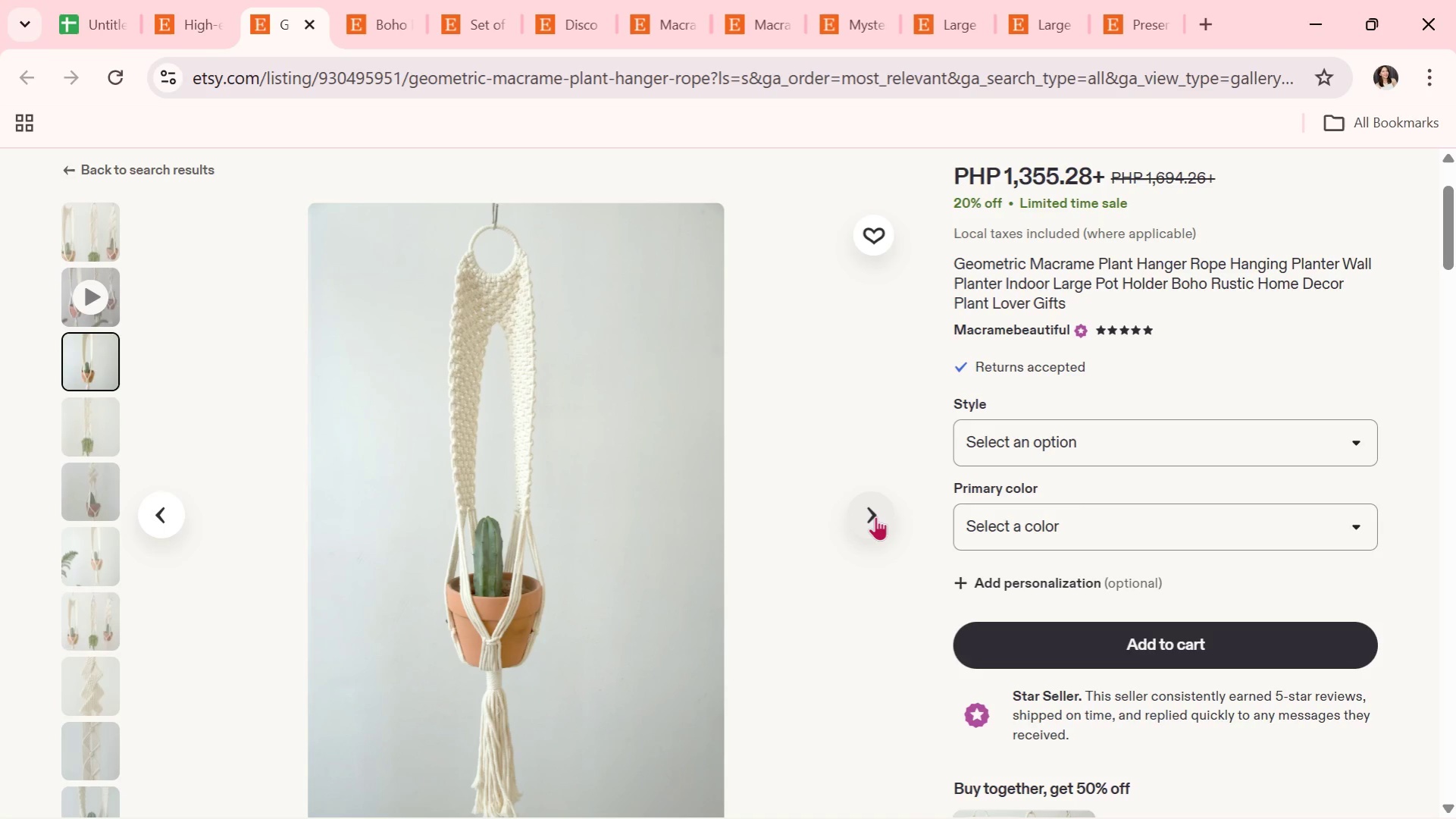 
wait(10.88)
 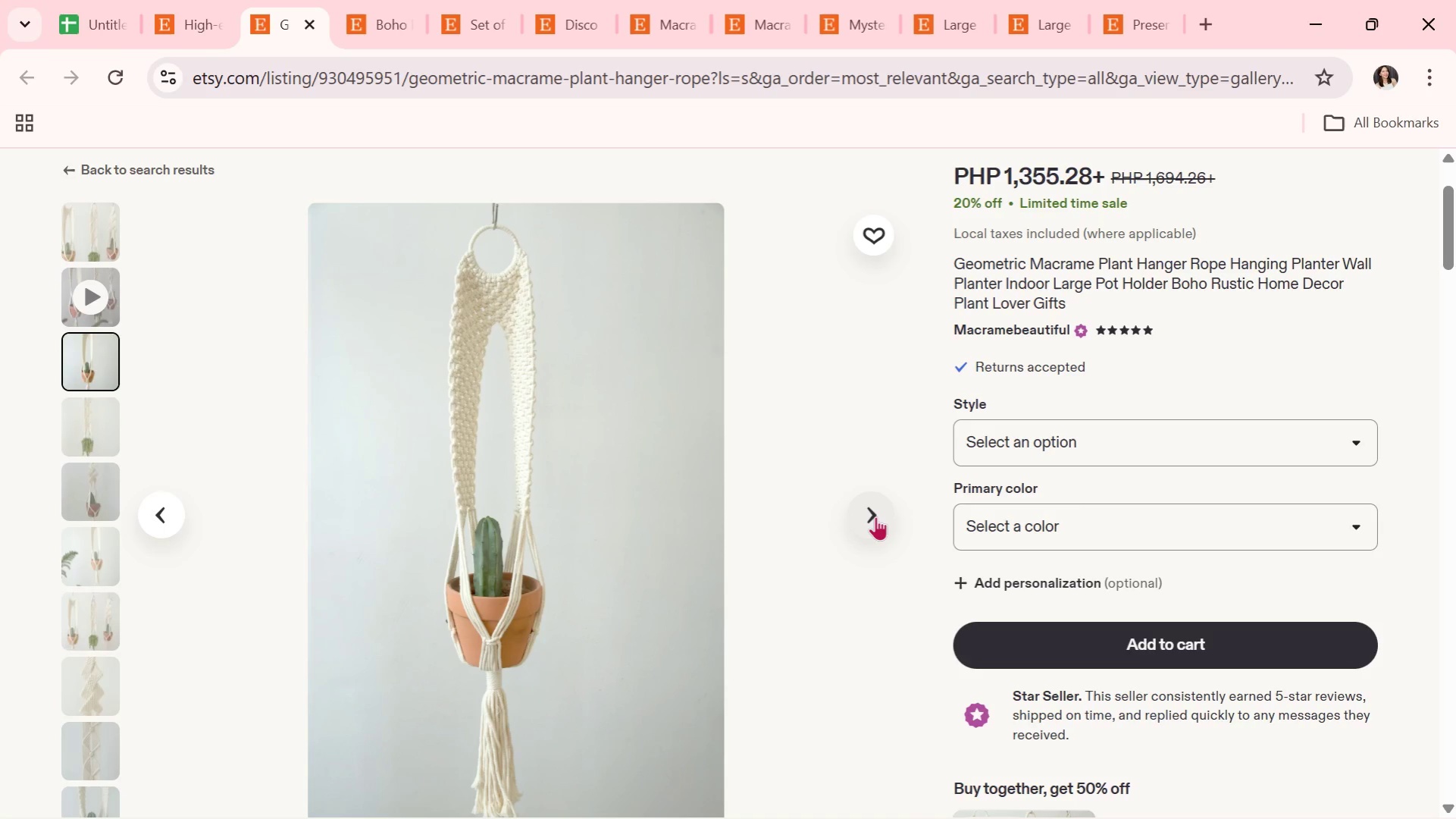 
left_click([875, 516])
 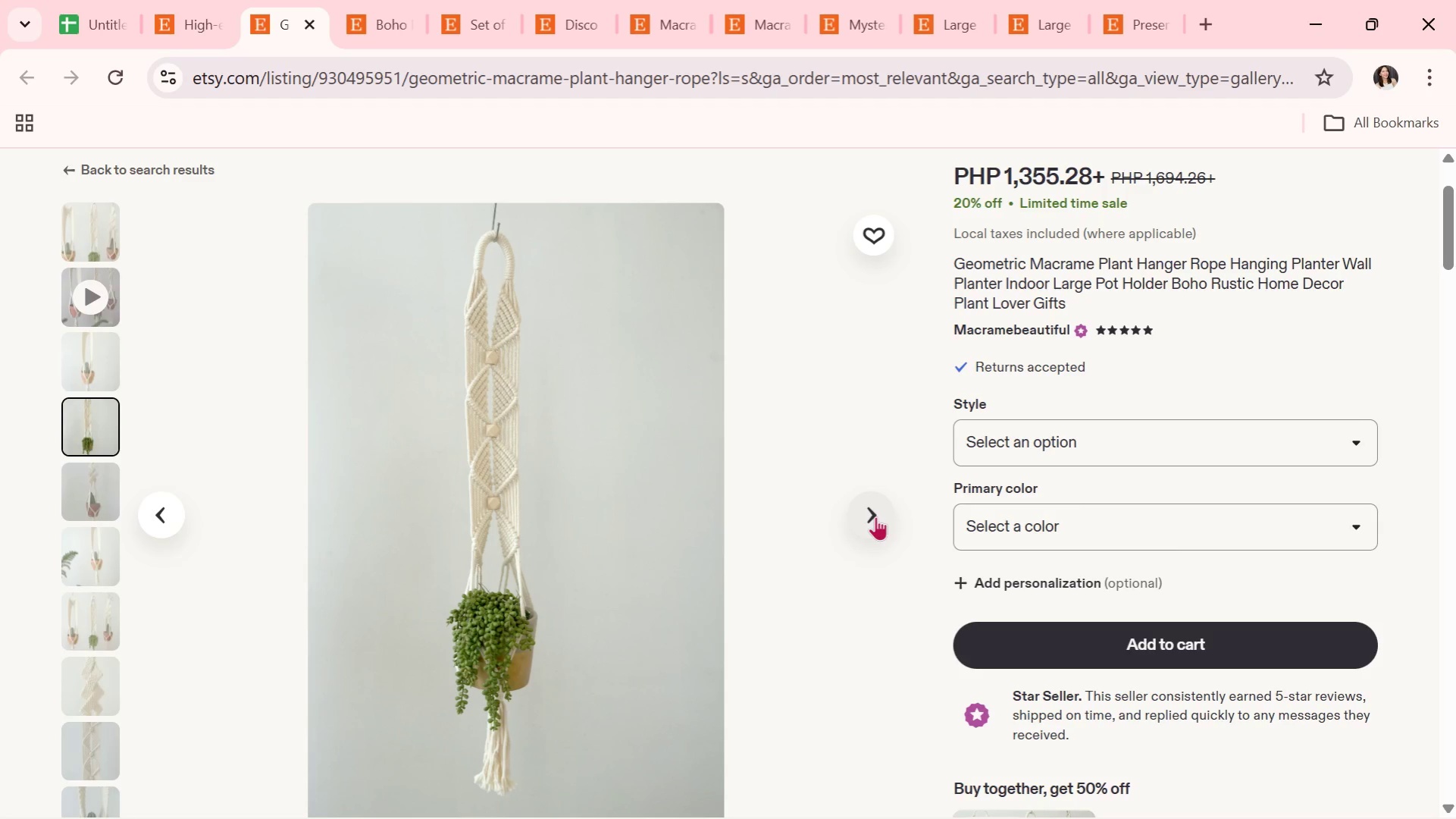 
wait(6.45)
 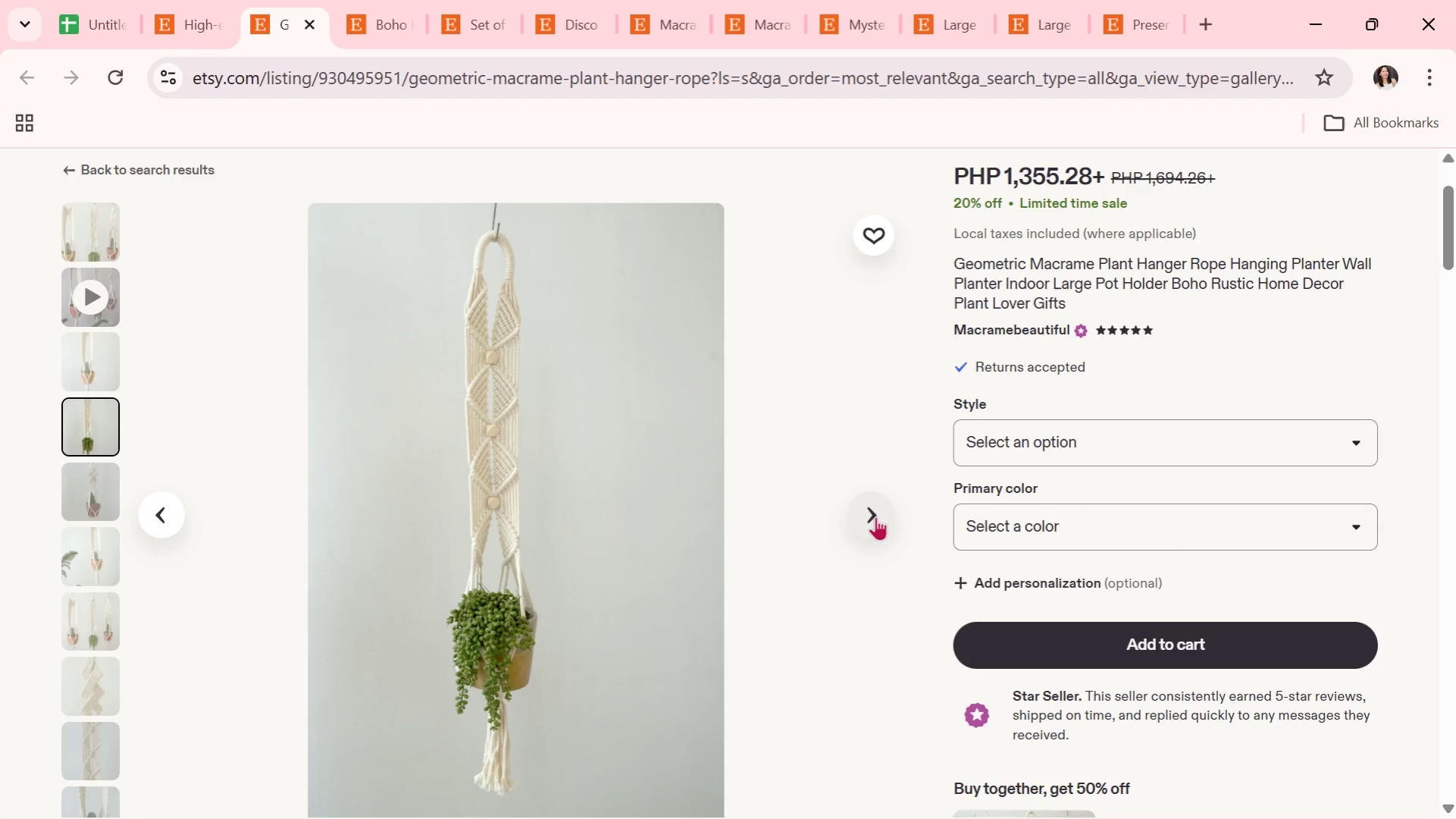 
left_click([875, 516])
 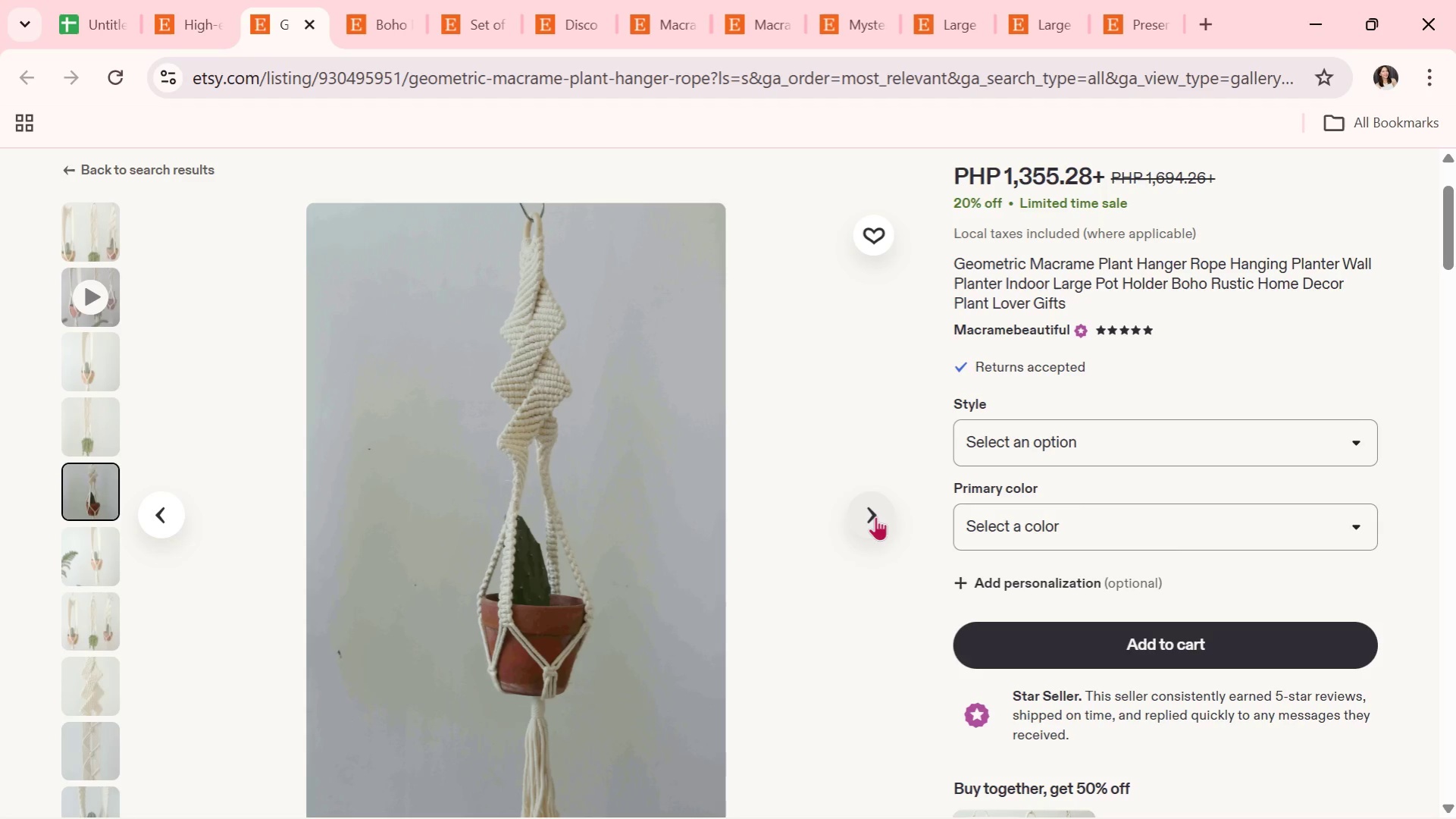 
wait(9.14)
 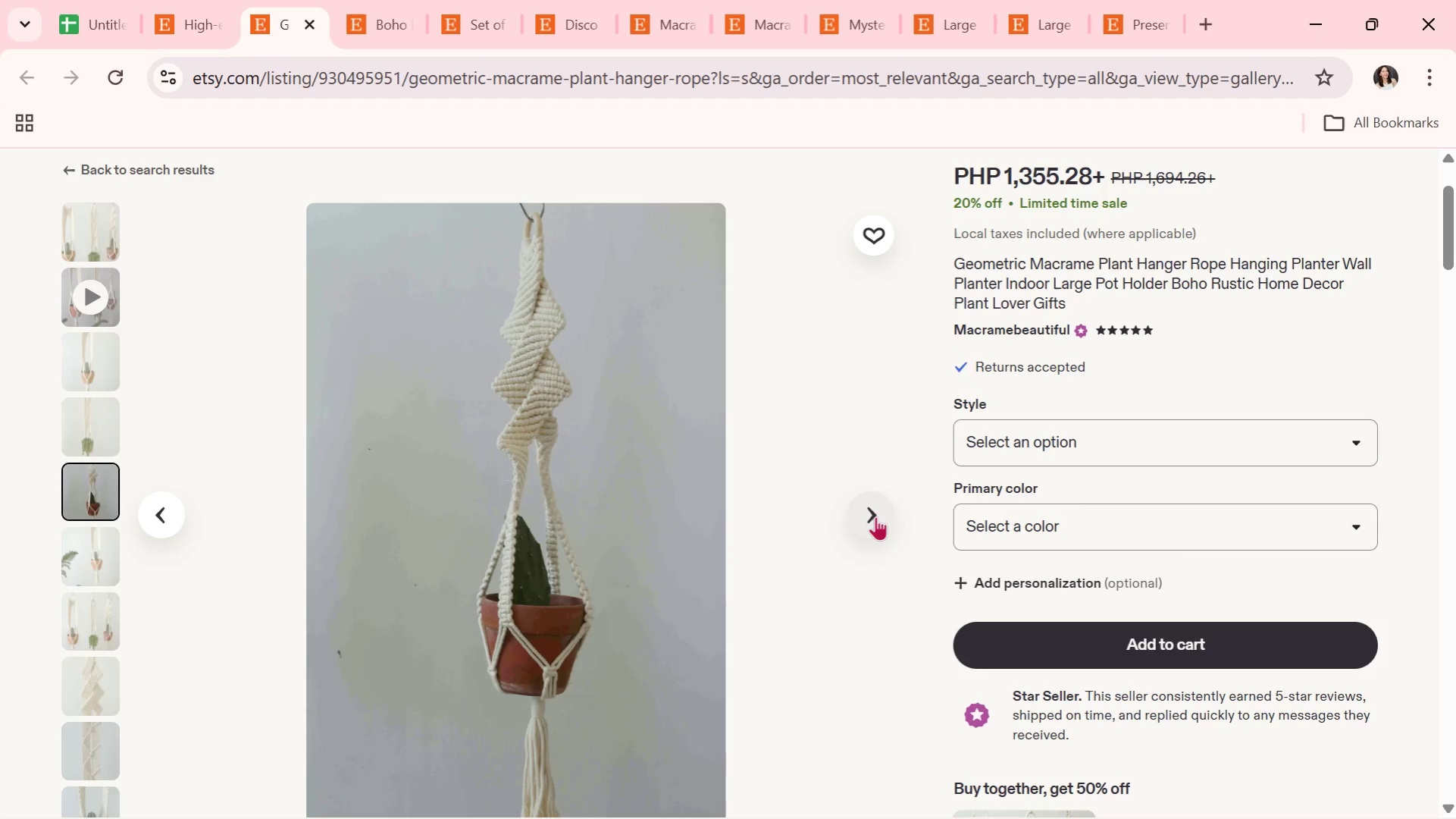 
left_click([875, 516])
 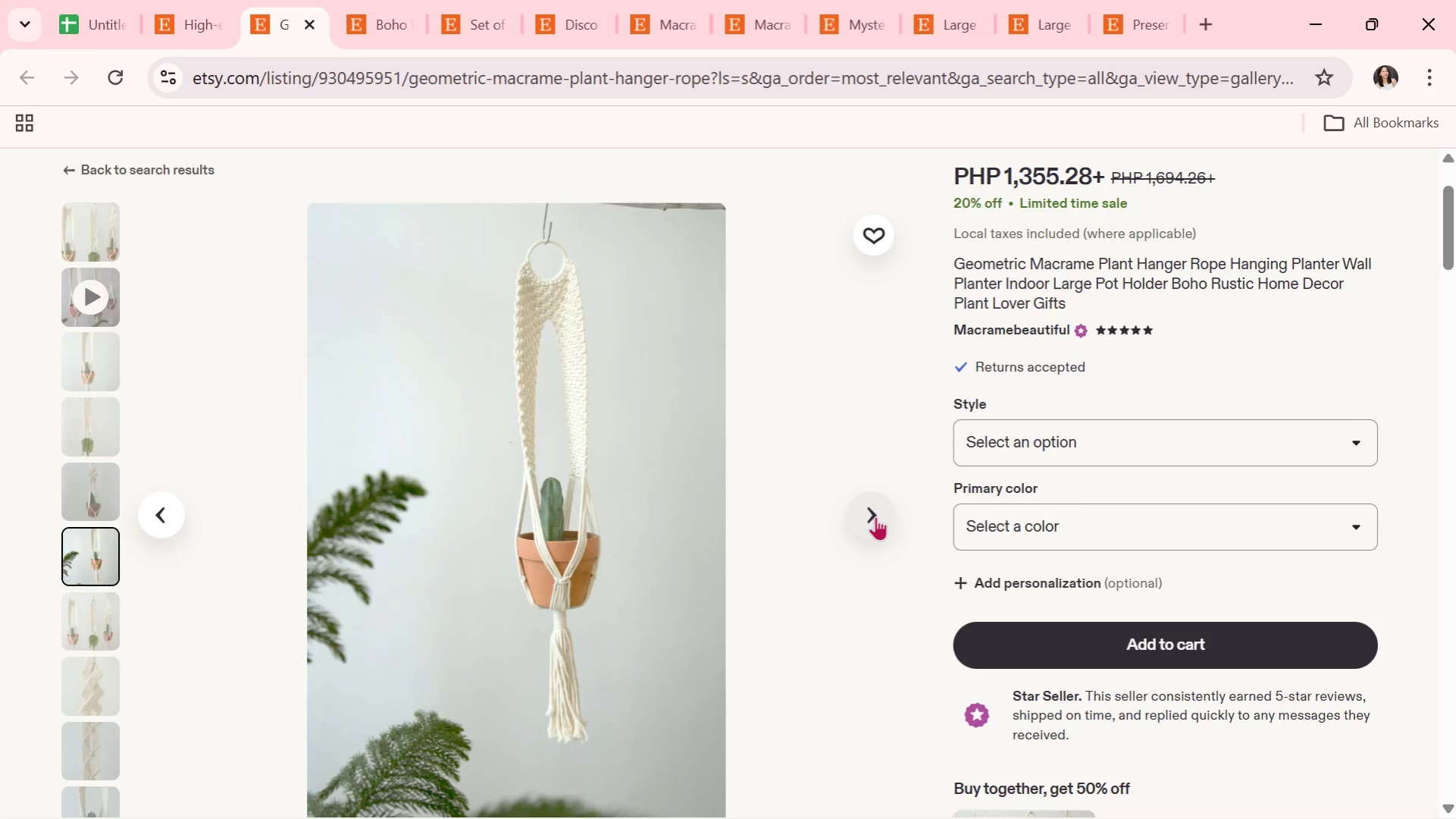 
left_click([875, 516])
 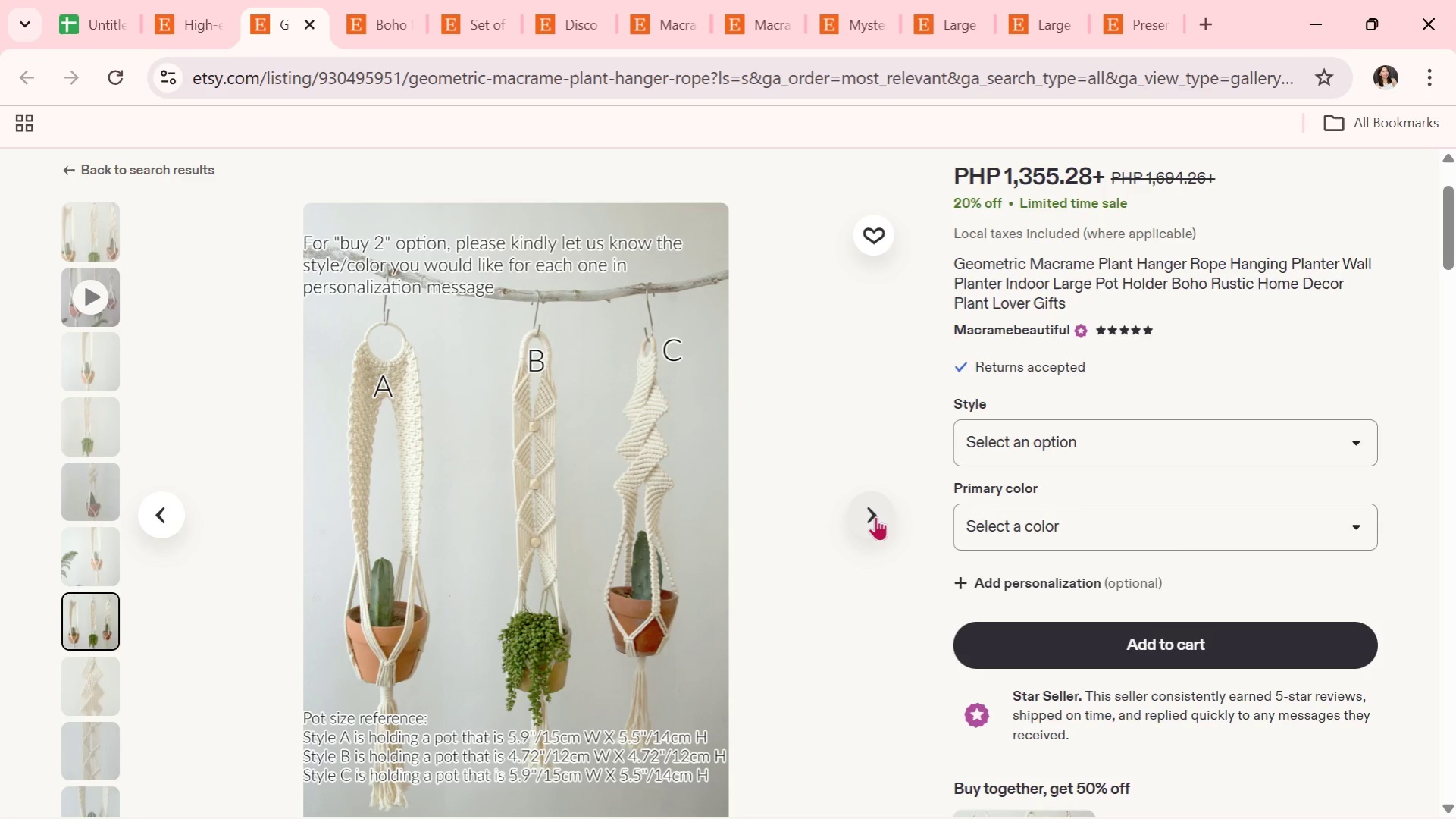 
wait(6.5)
 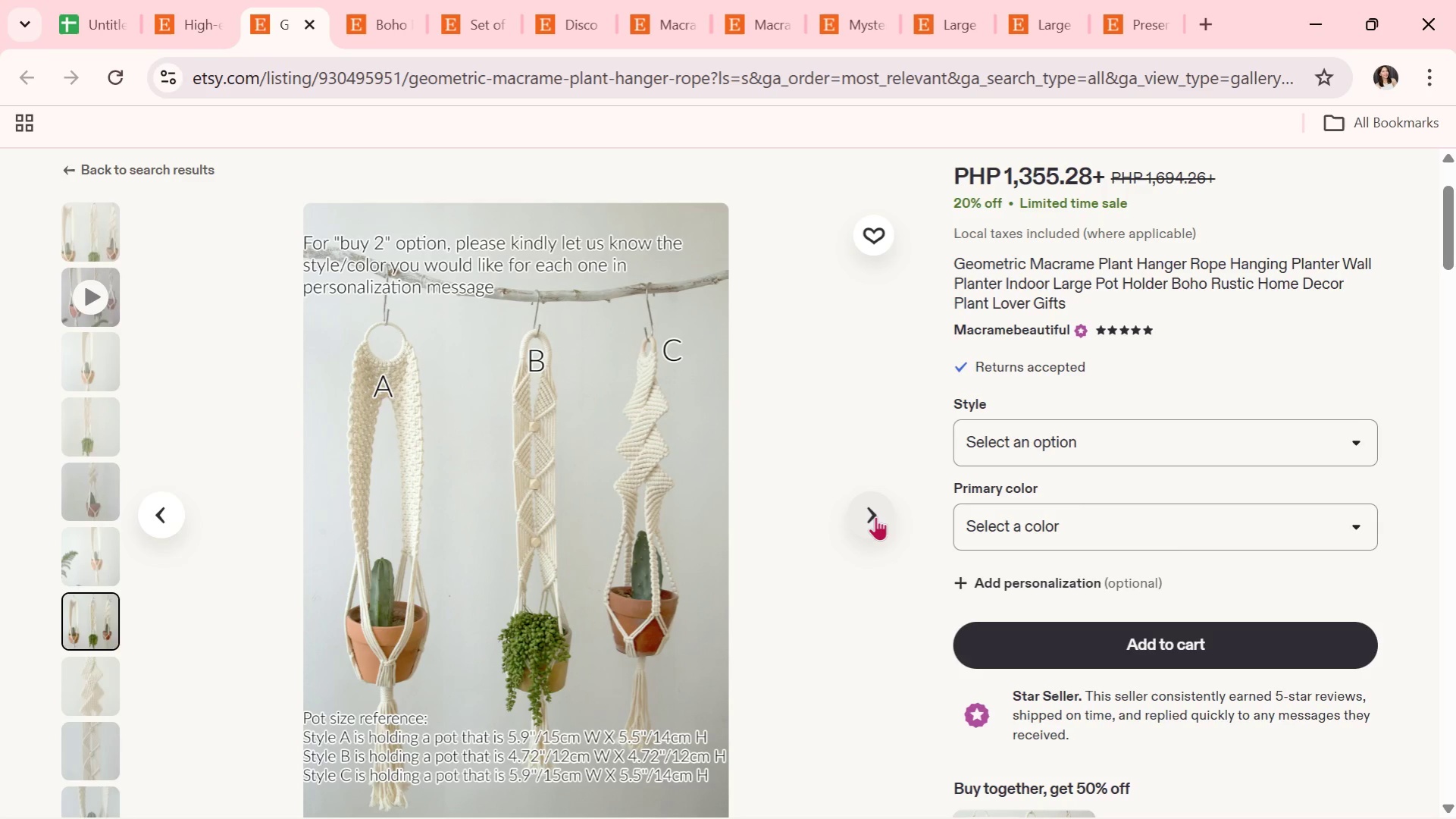 
left_click([875, 516])
 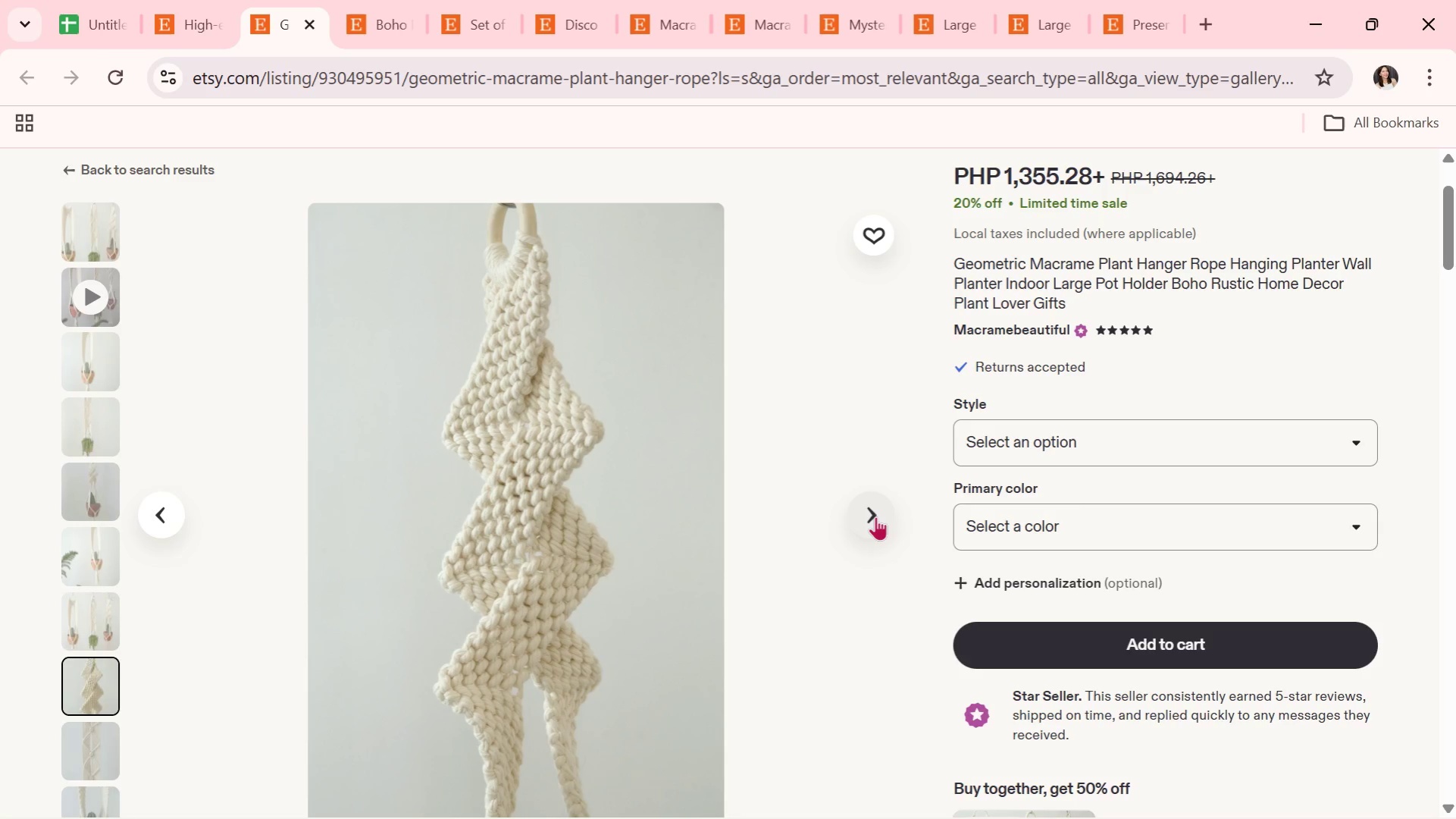 
wait(30.12)
 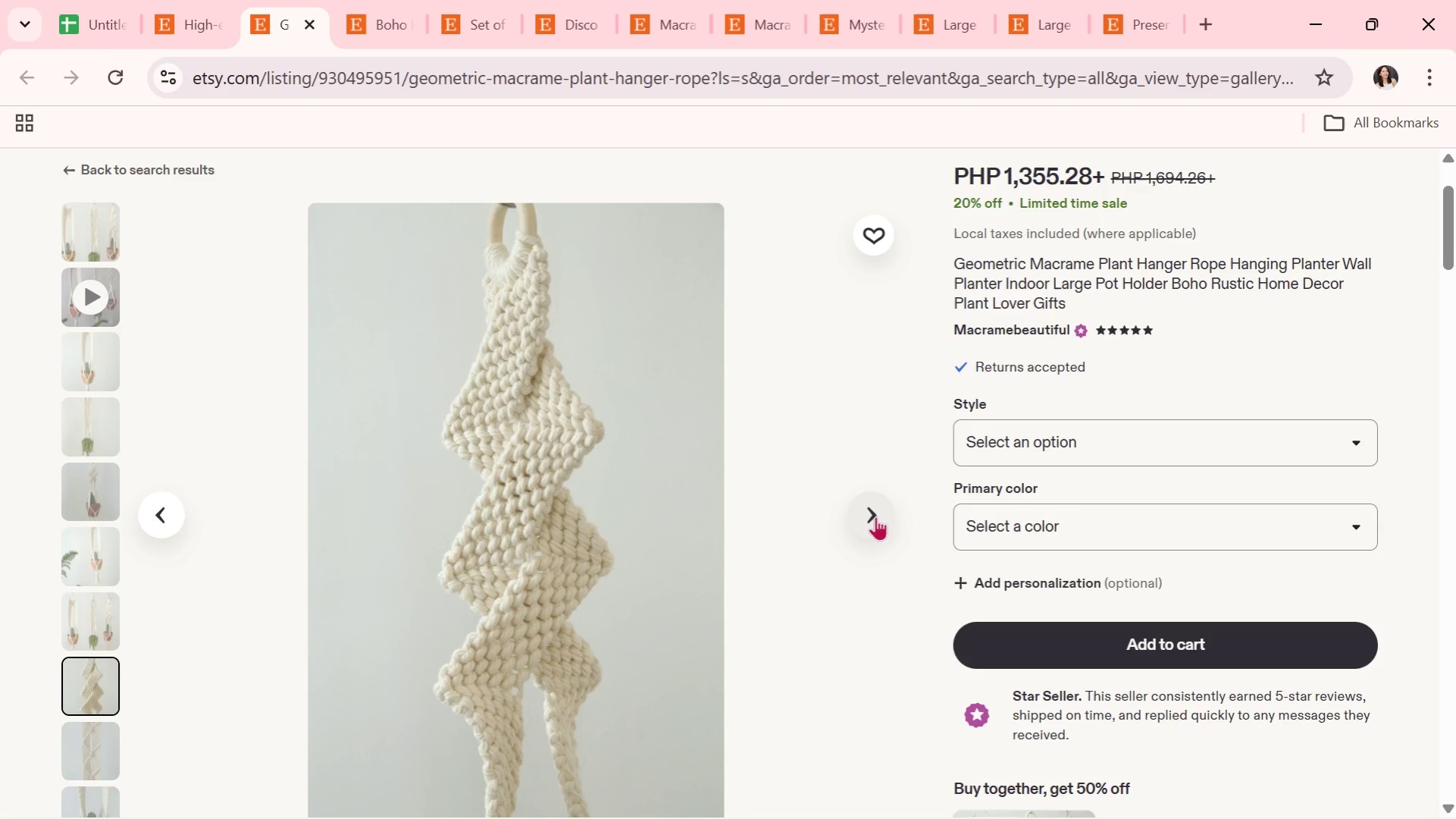 
left_click([869, 519])
 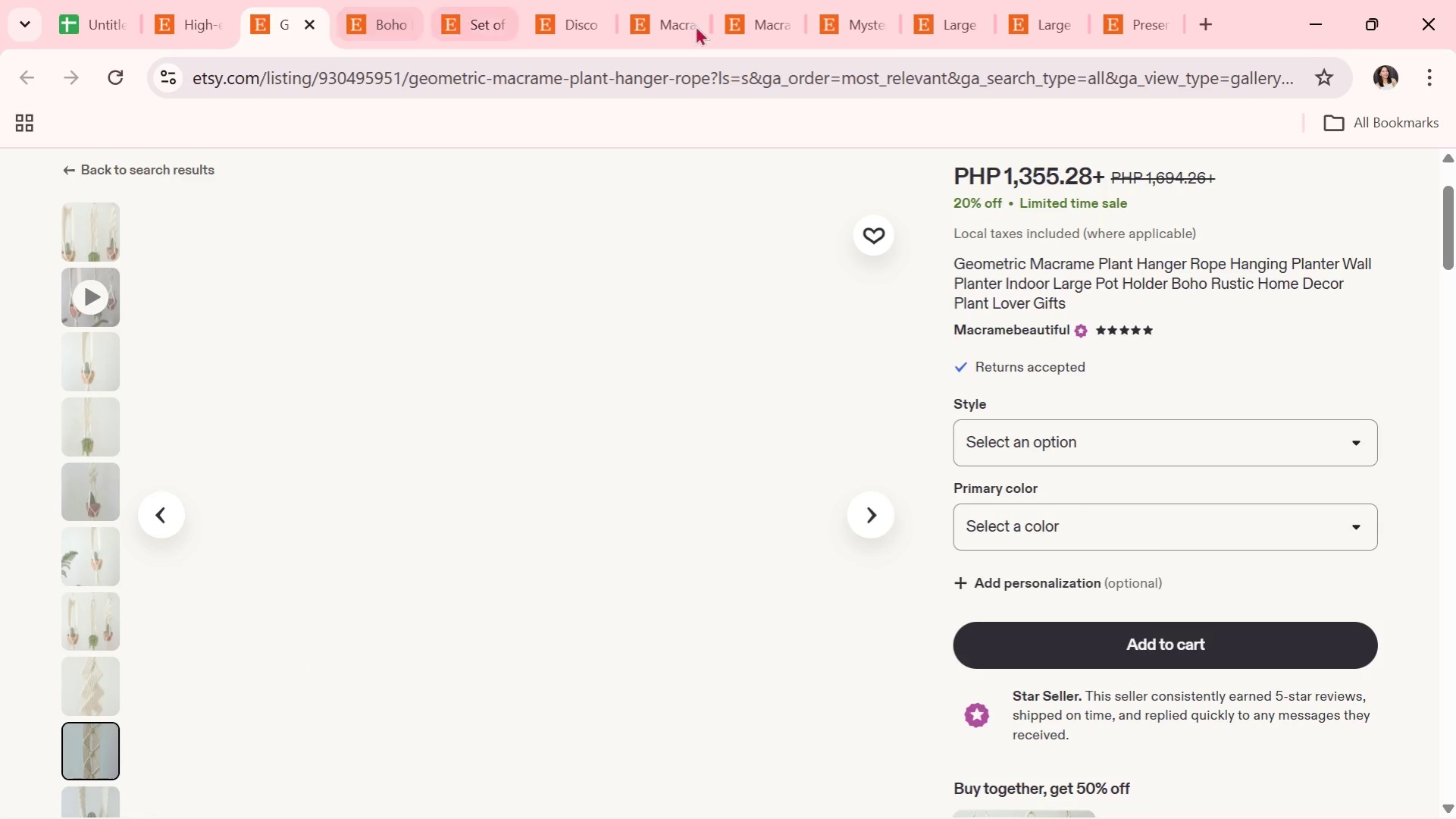 
left_click([1040, 16])
 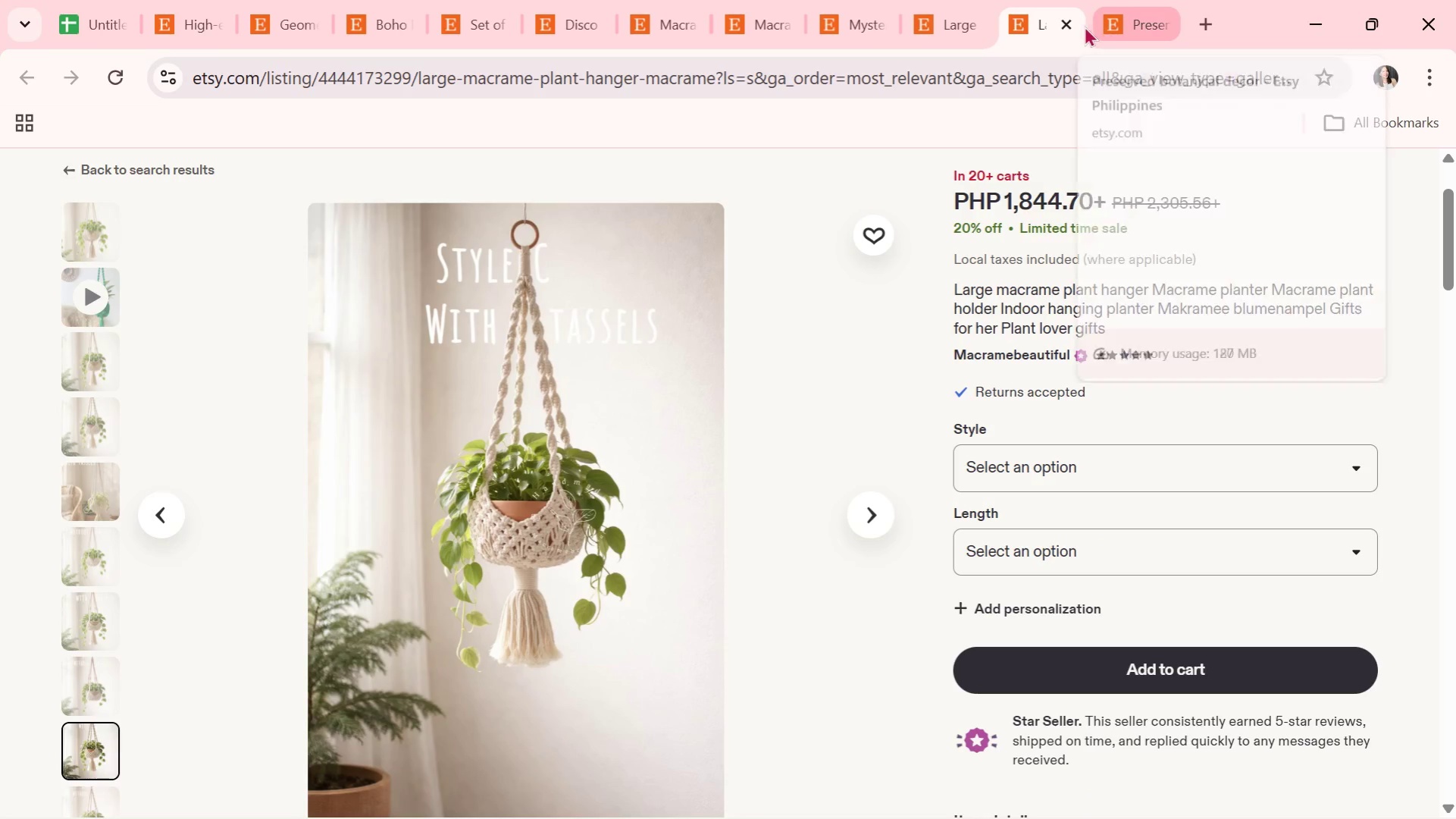 
left_click([1065, 23])
 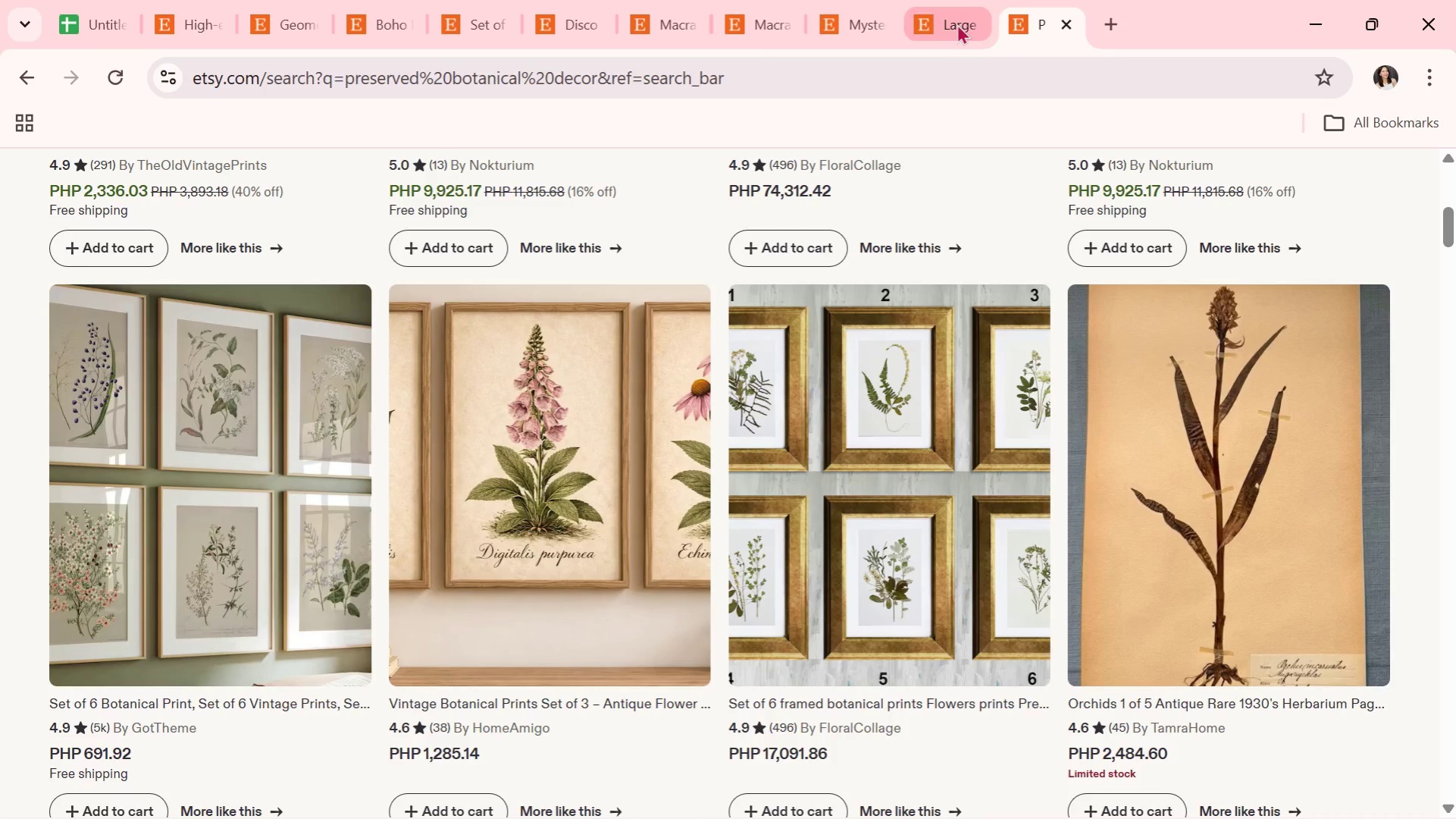 
left_click([957, 24])
 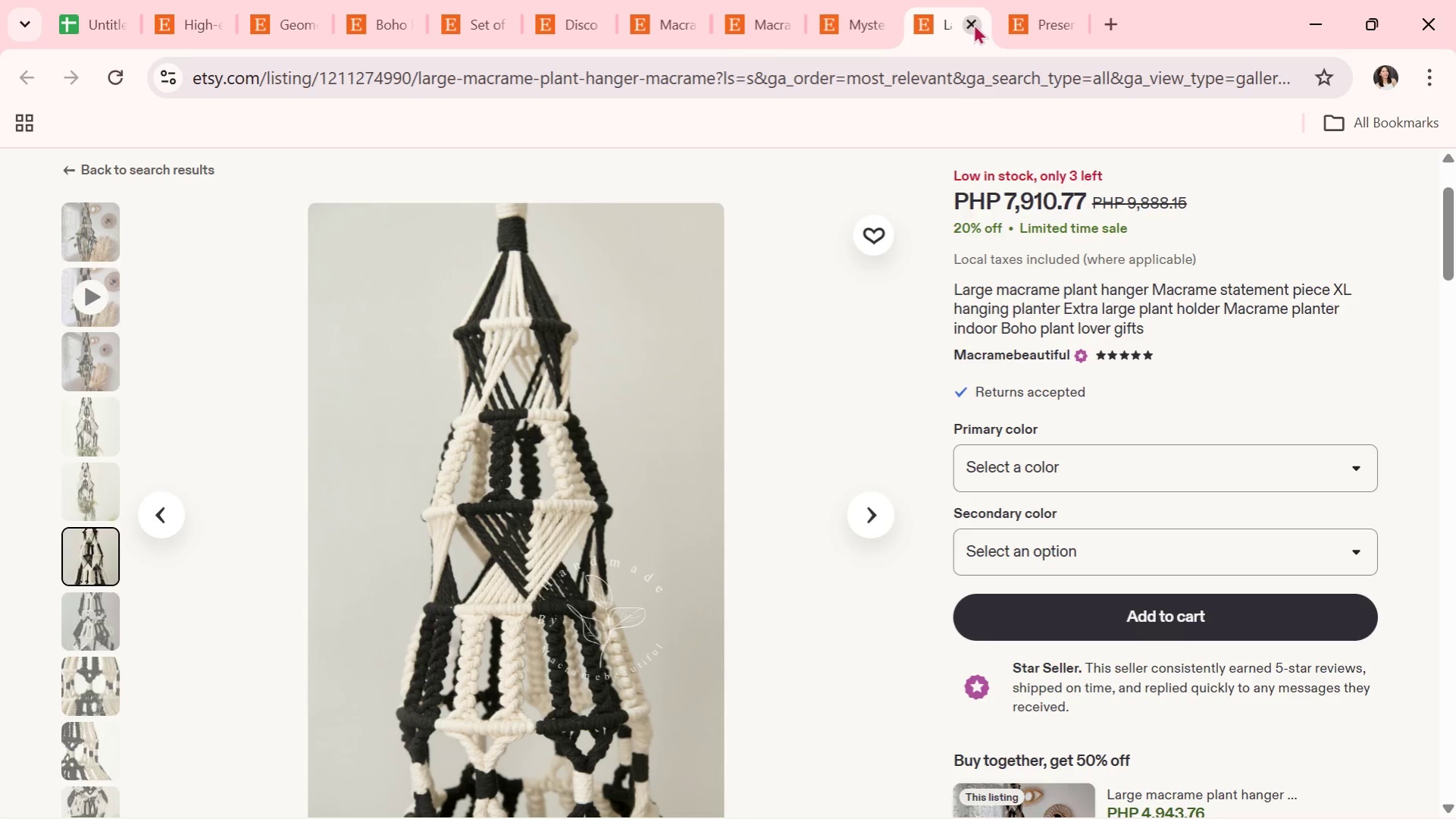 
left_click([975, 24])
 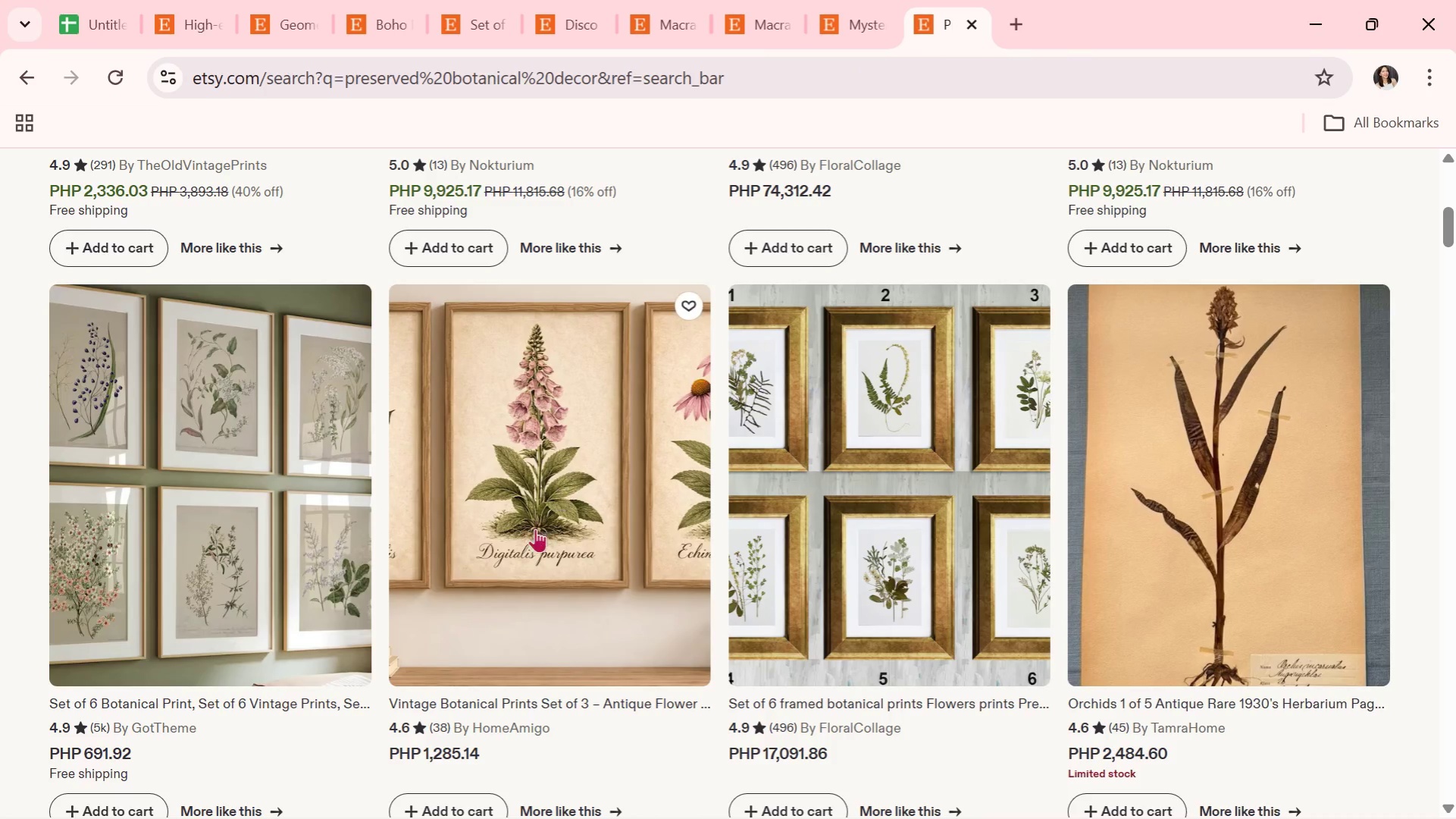 
scroll: coordinate [529, 533], scroll_direction: down, amount: 4.0
 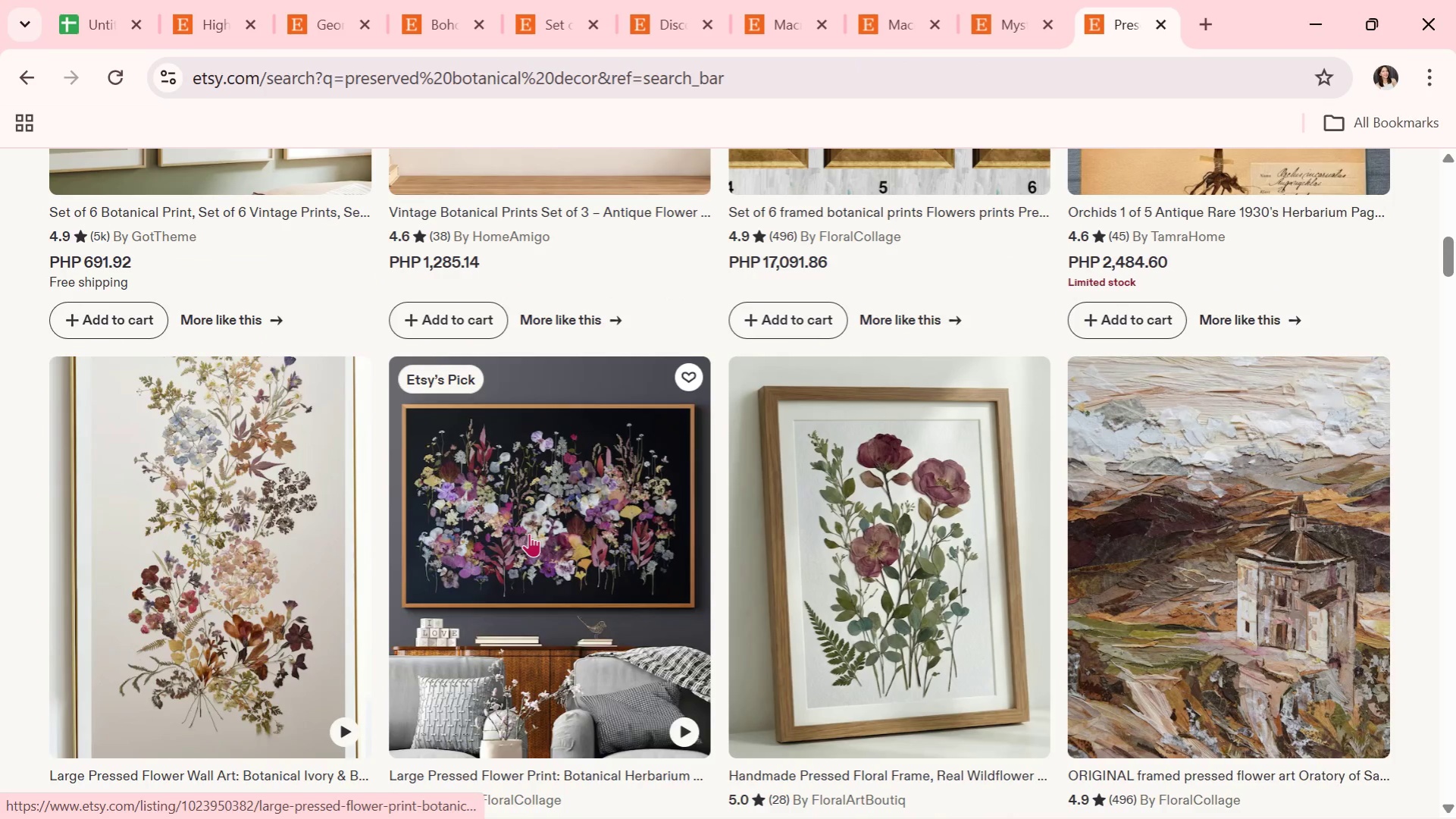 
key(Alt+AltLeft)
 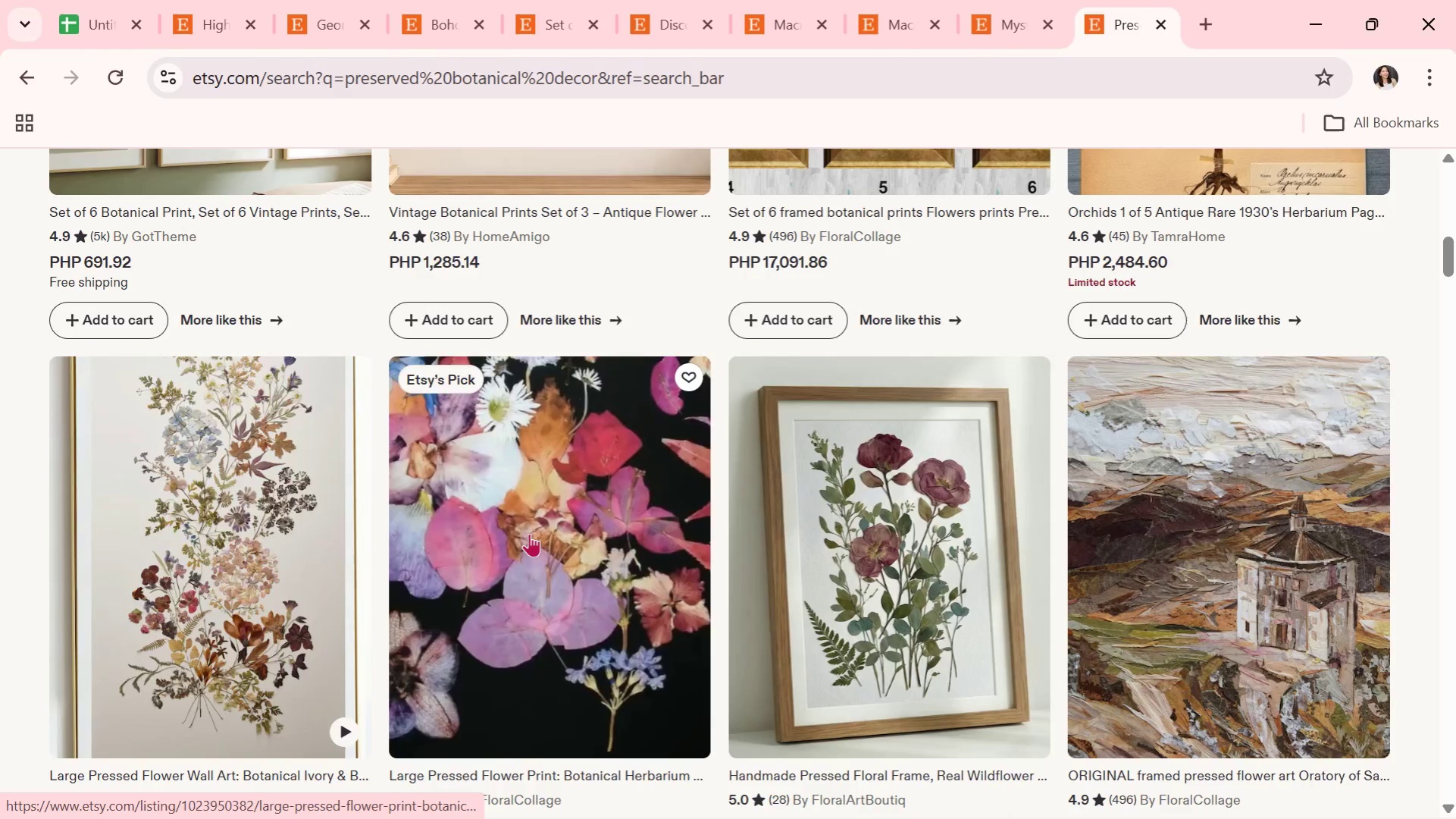 
key(Alt+Tab)